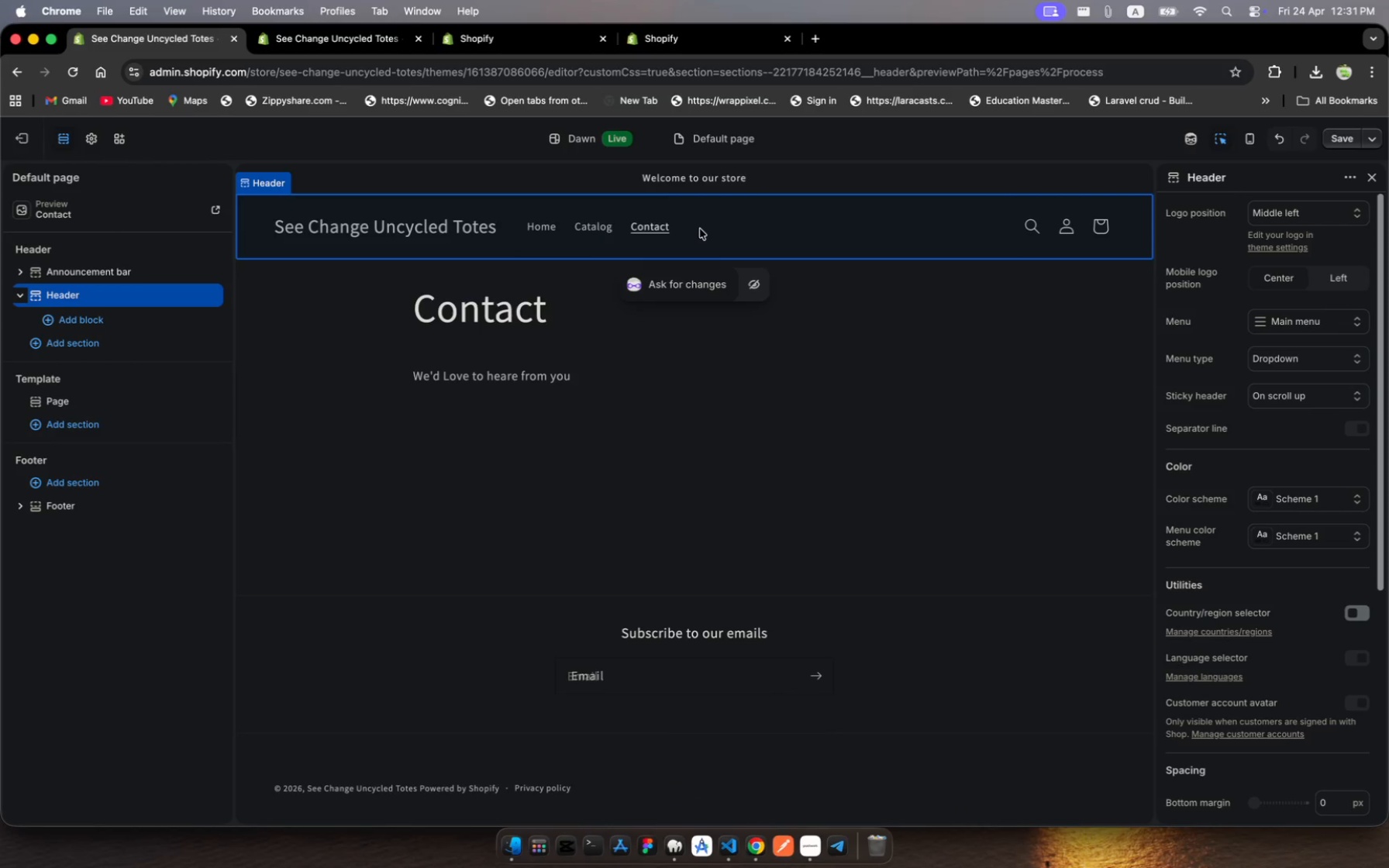 
wait(8.07)
 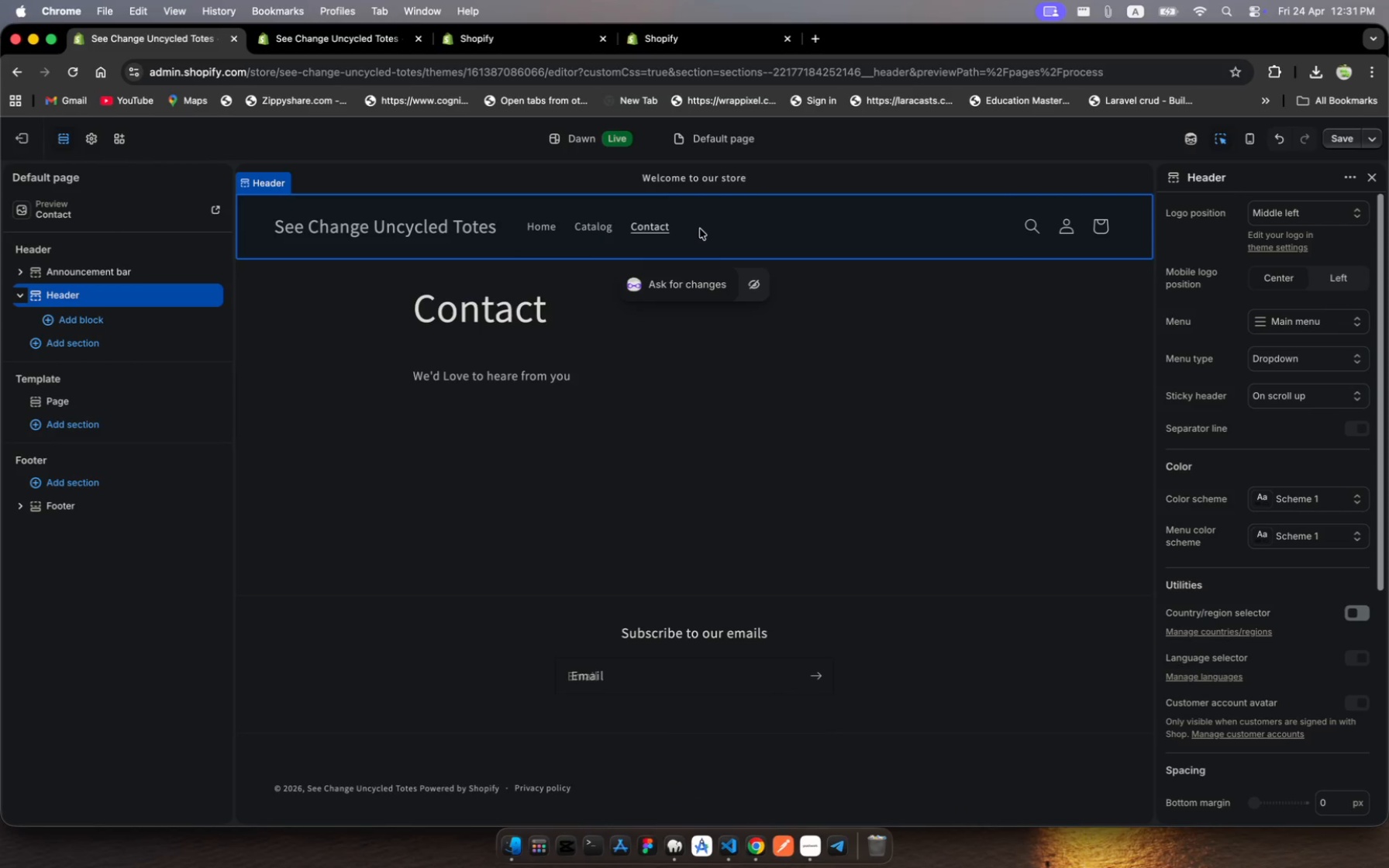 
left_click([635, 357])
 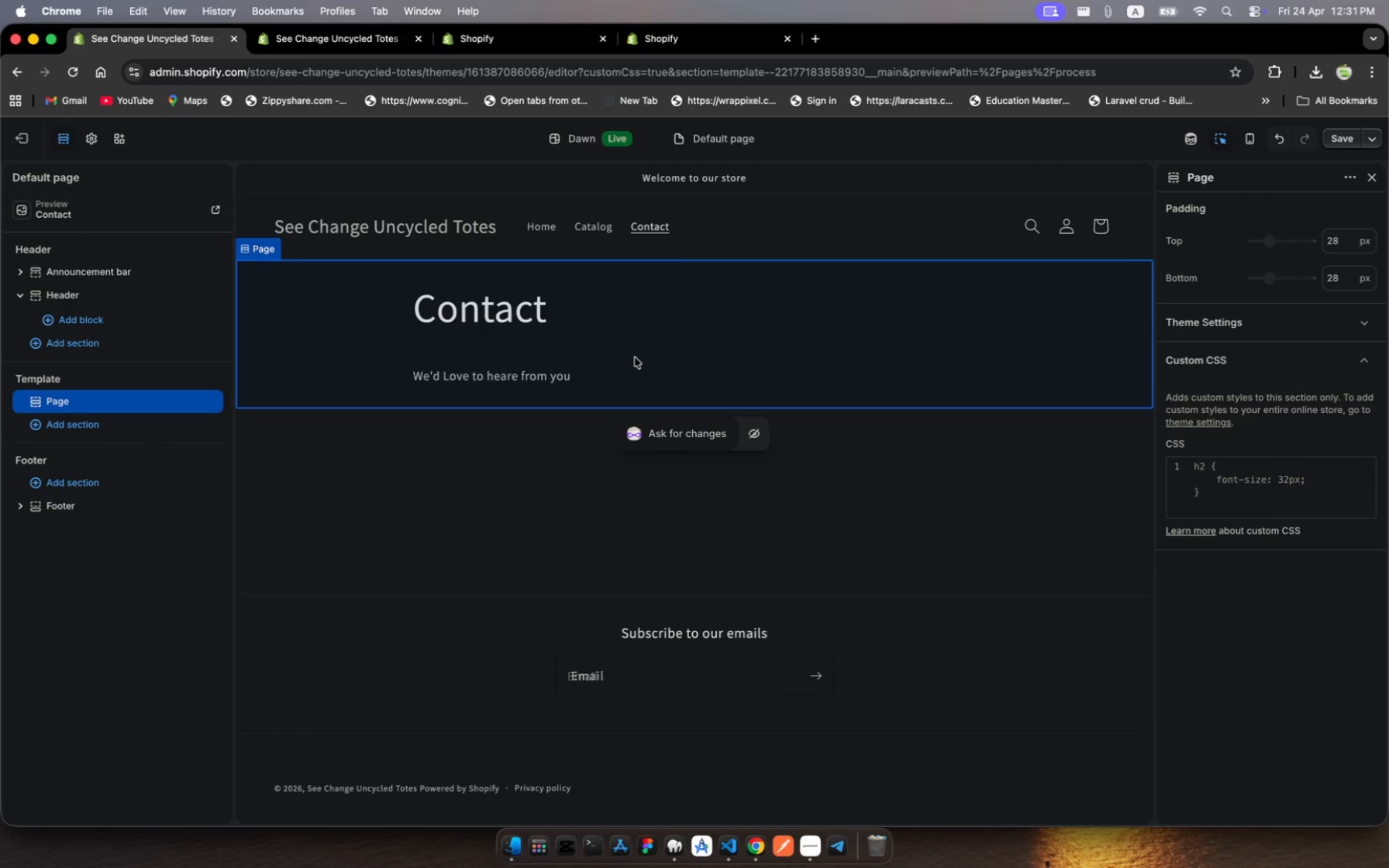 
wait(10.63)
 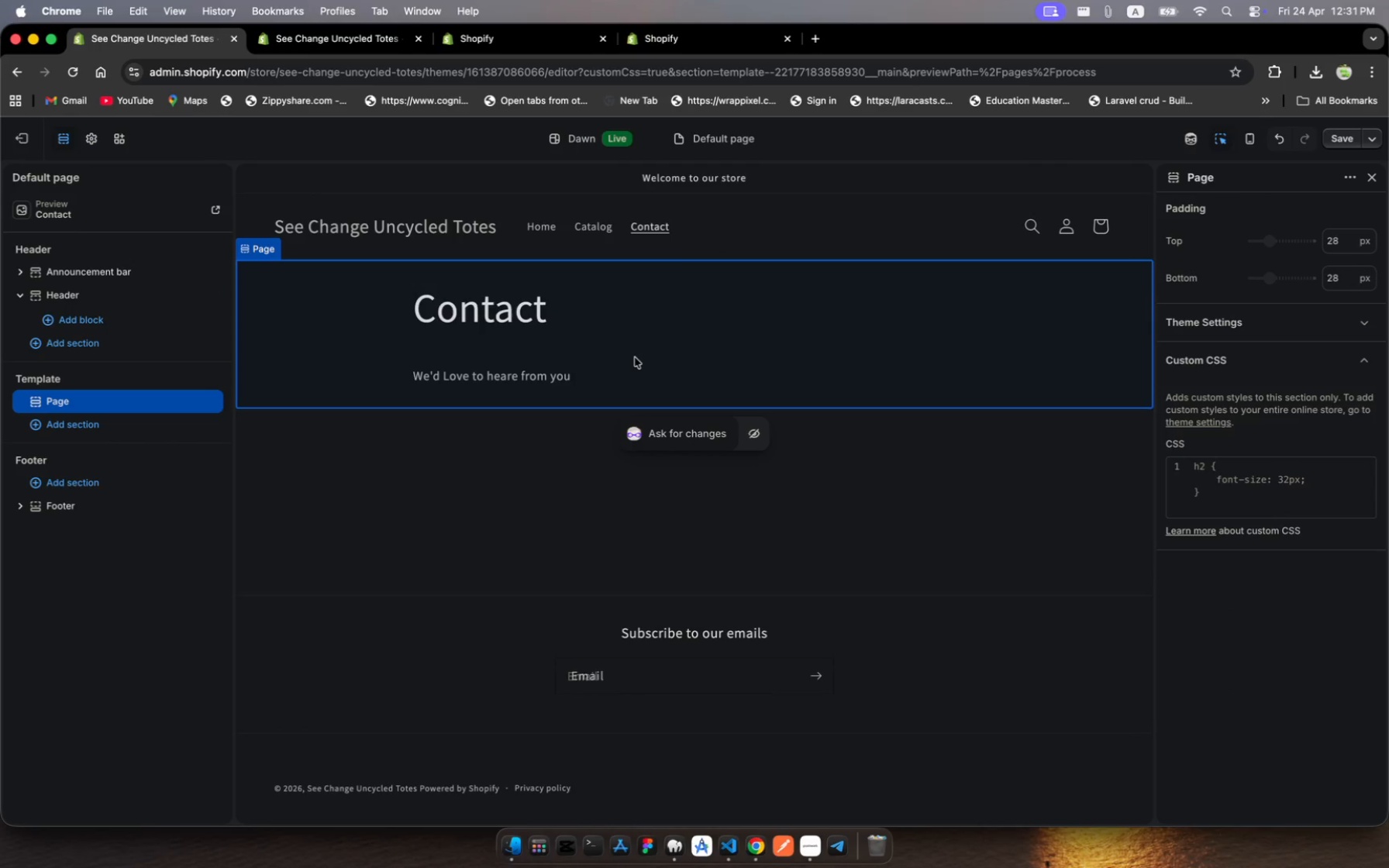 
left_click([12, 133])
 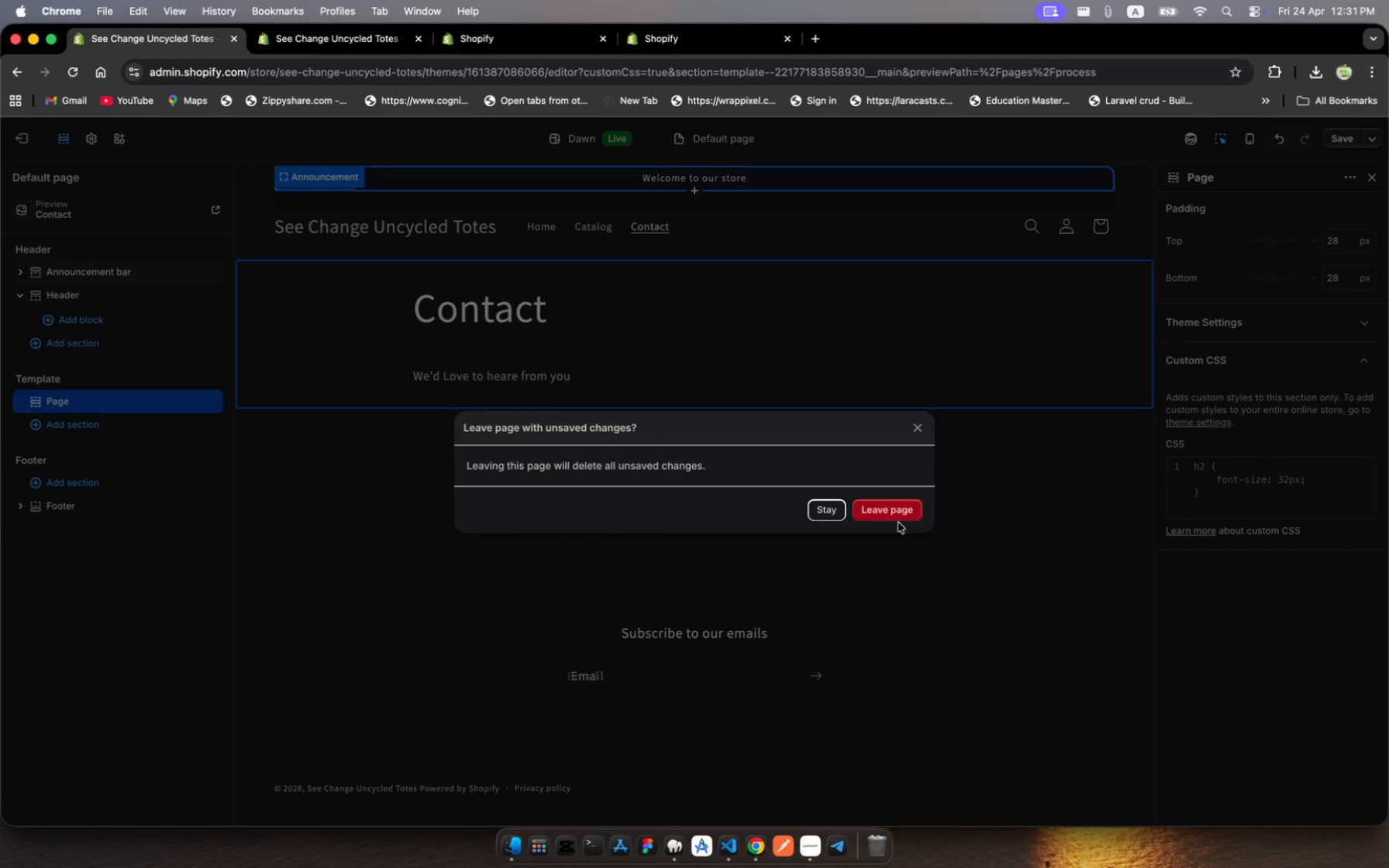 
left_click([898, 512])
 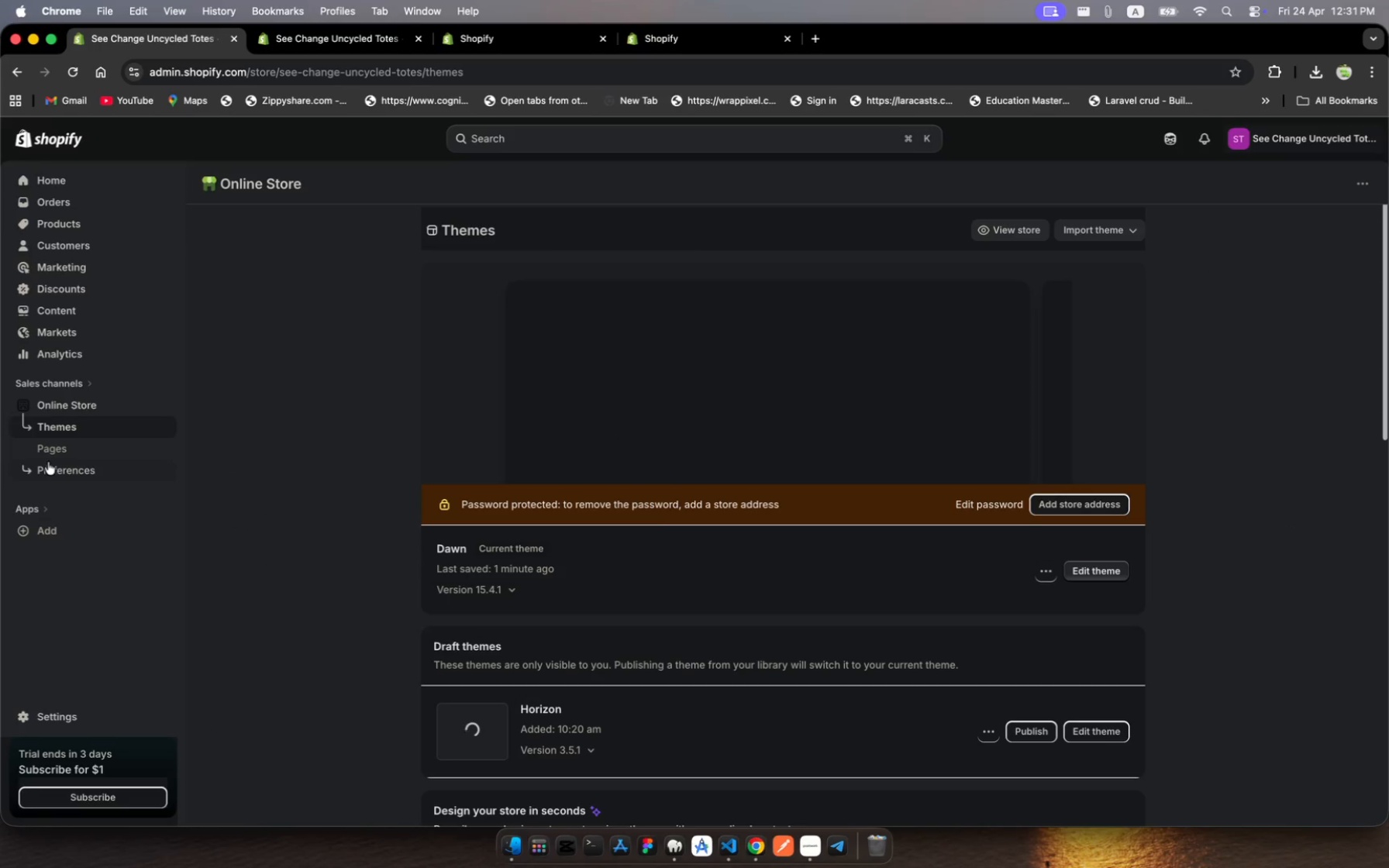 
left_click([54, 453])
 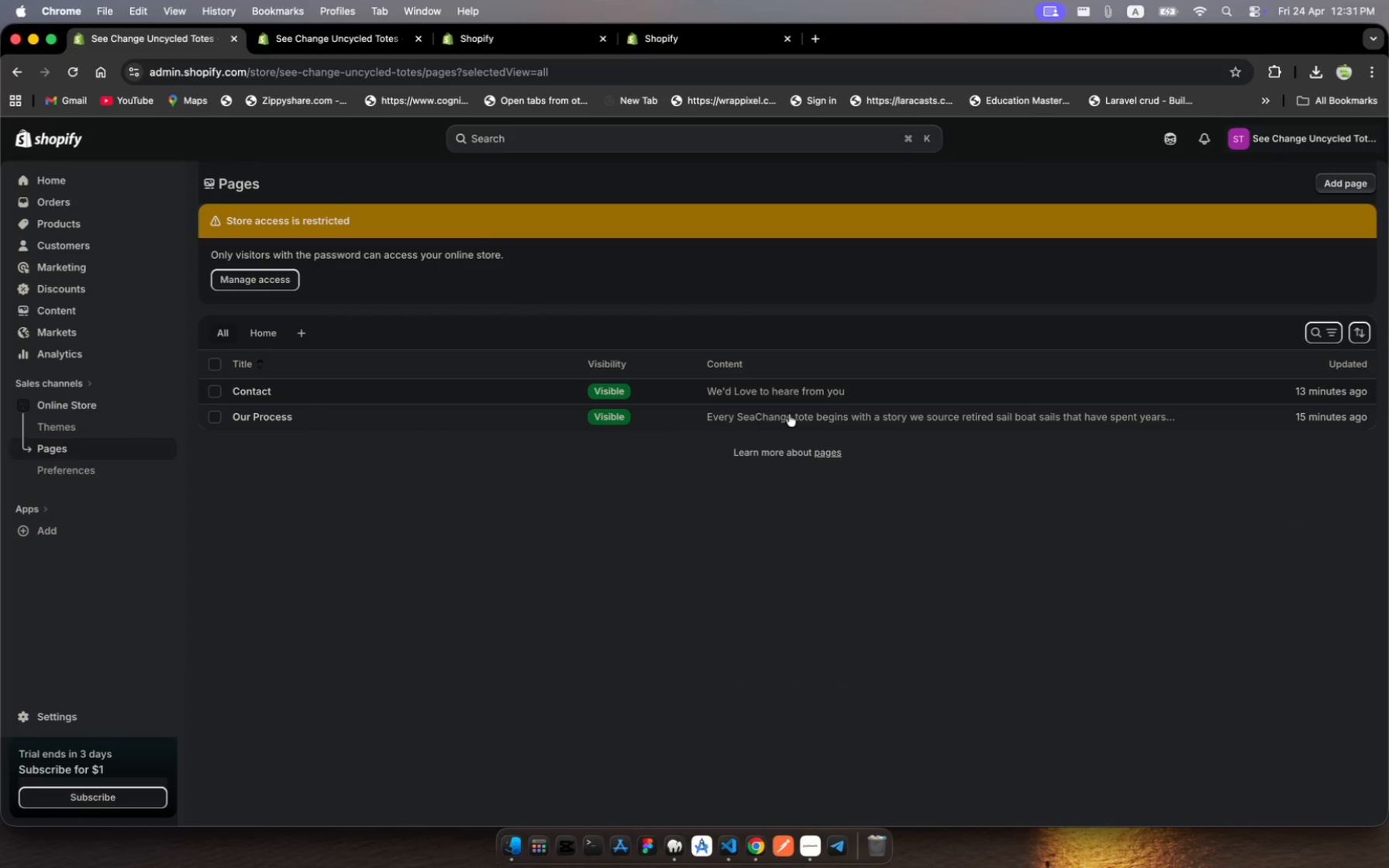 
wait(5.87)
 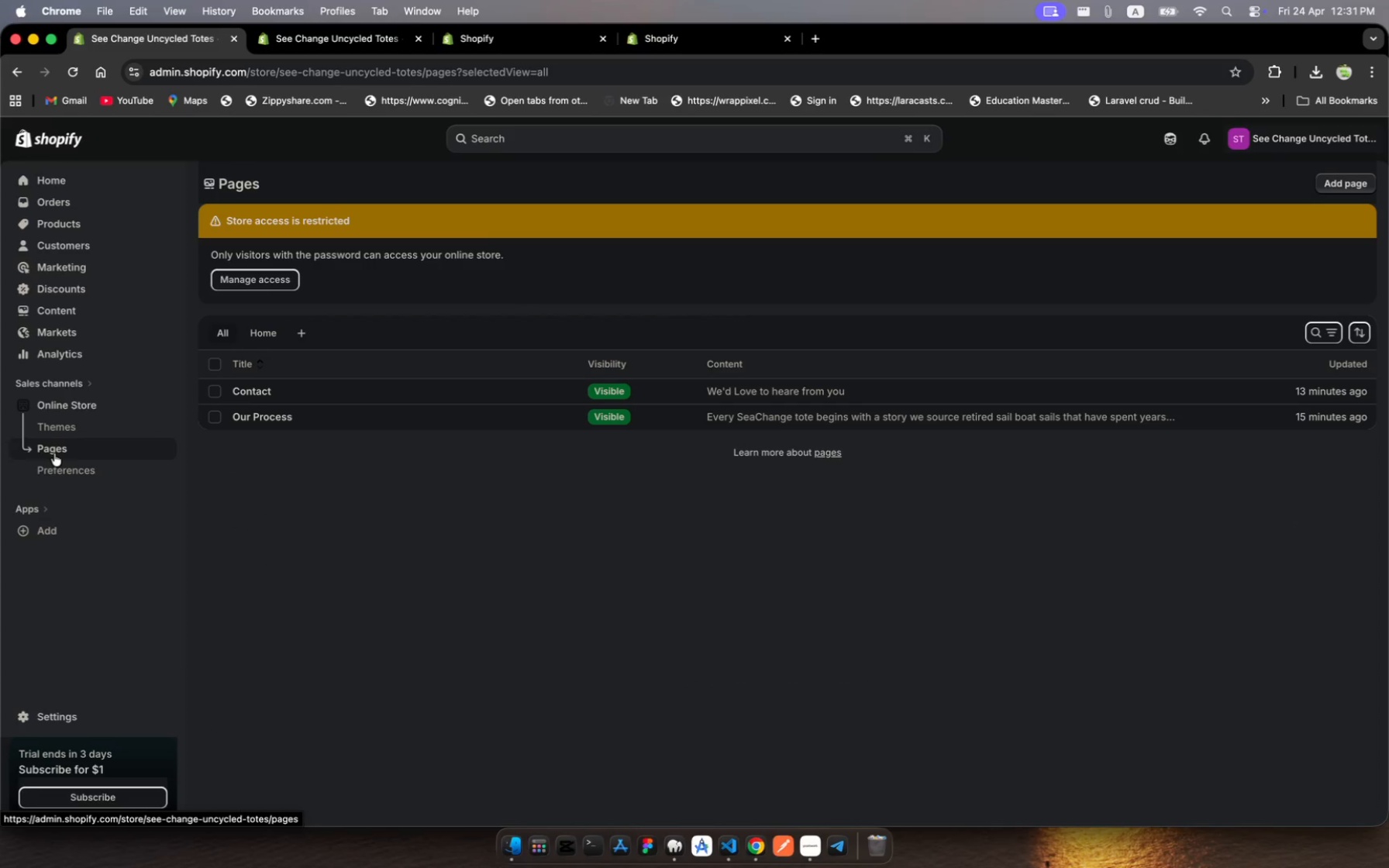 
left_click([875, 390])
 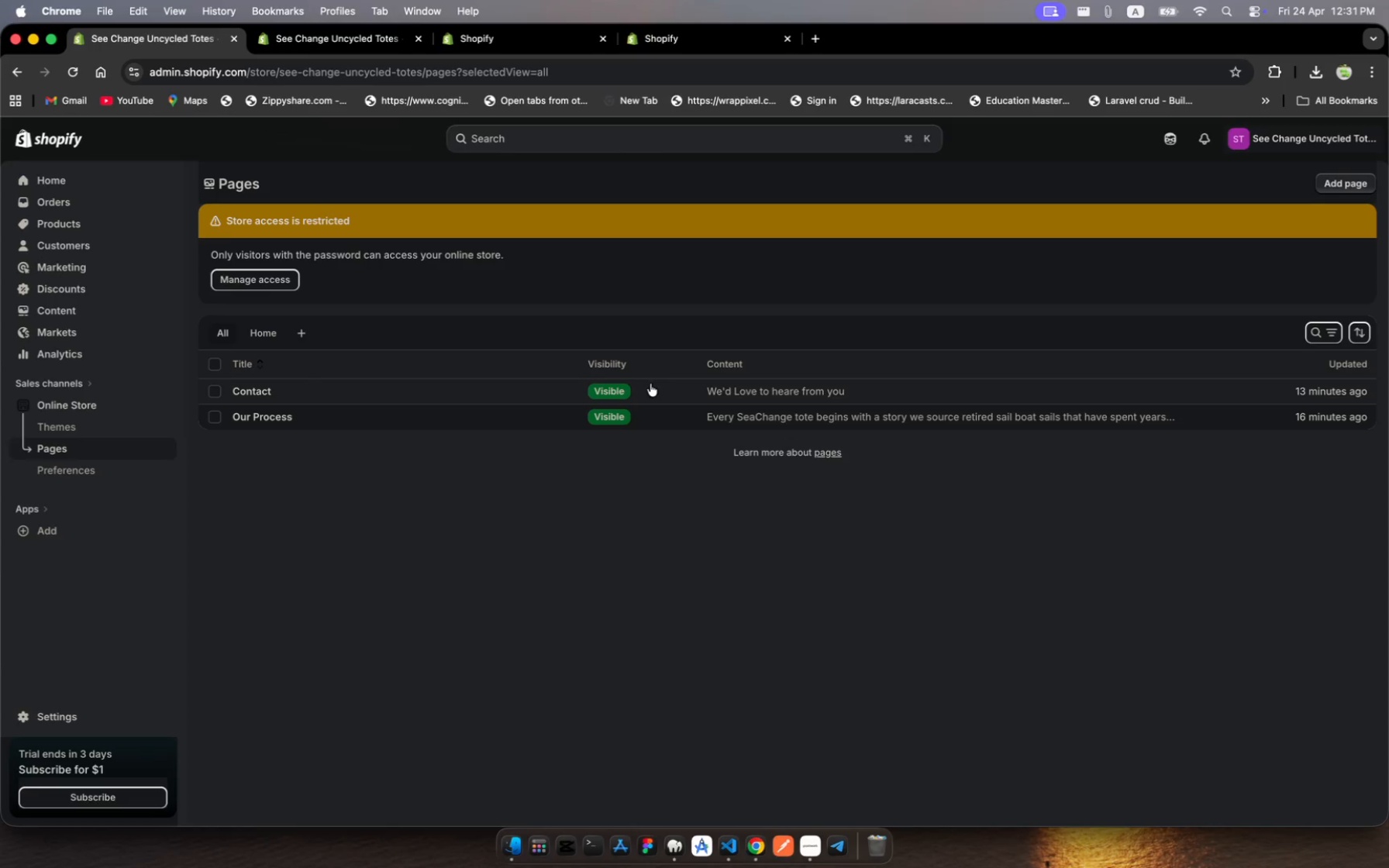 
left_click([612, 391])
 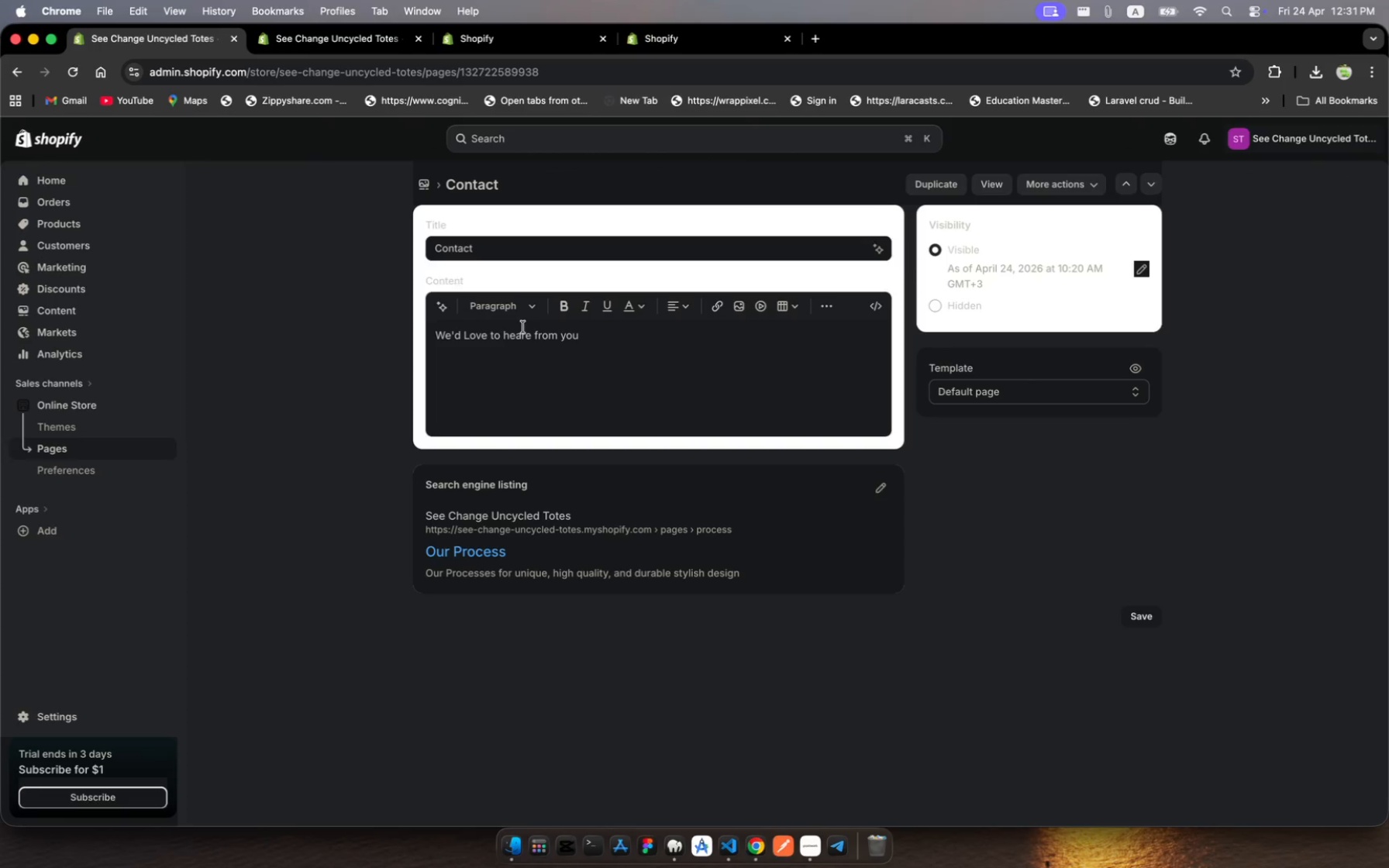 
left_click([530, 333])
 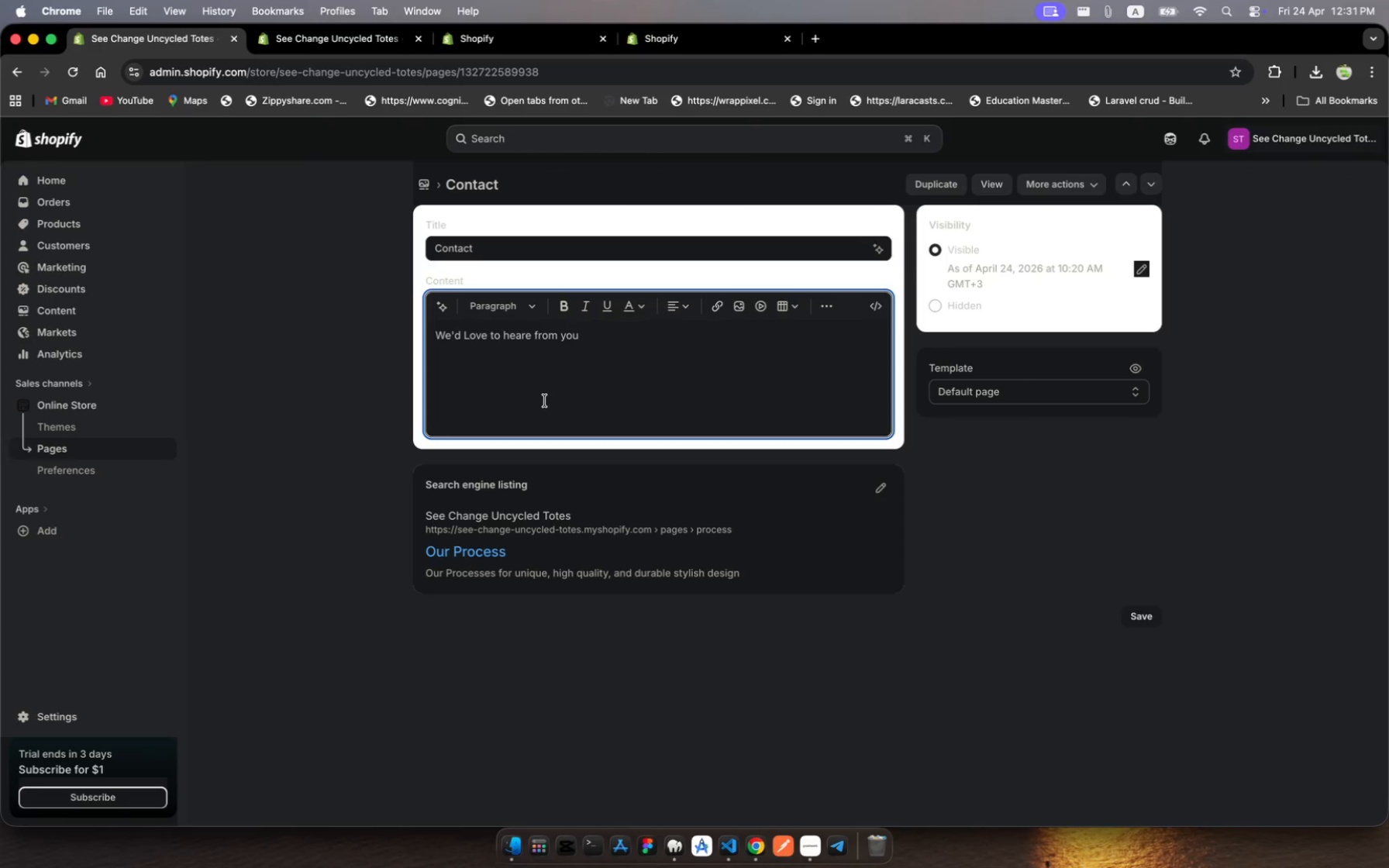 
key(Backspace)
 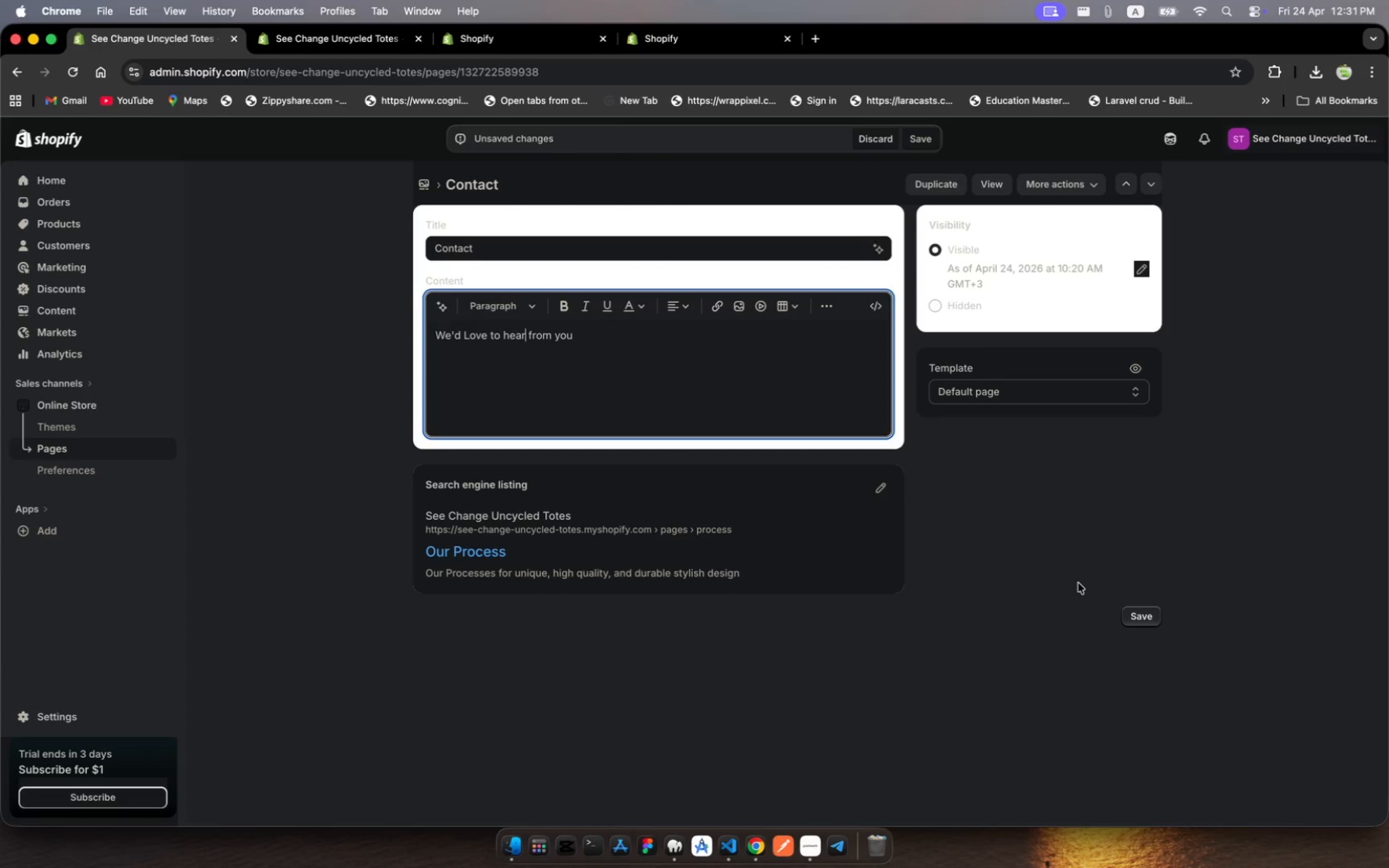 
left_click([1143, 617])
 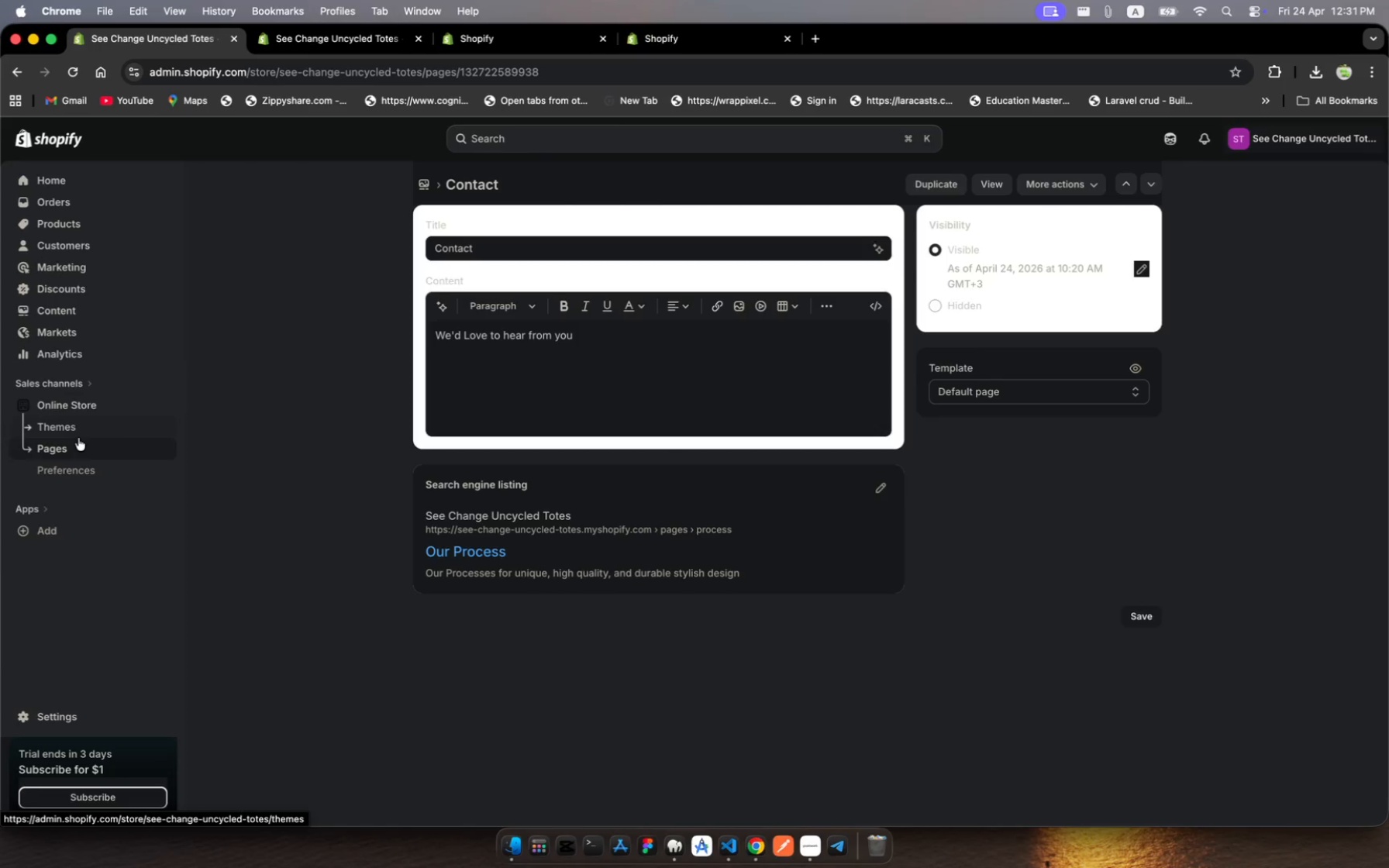 
wait(7.46)
 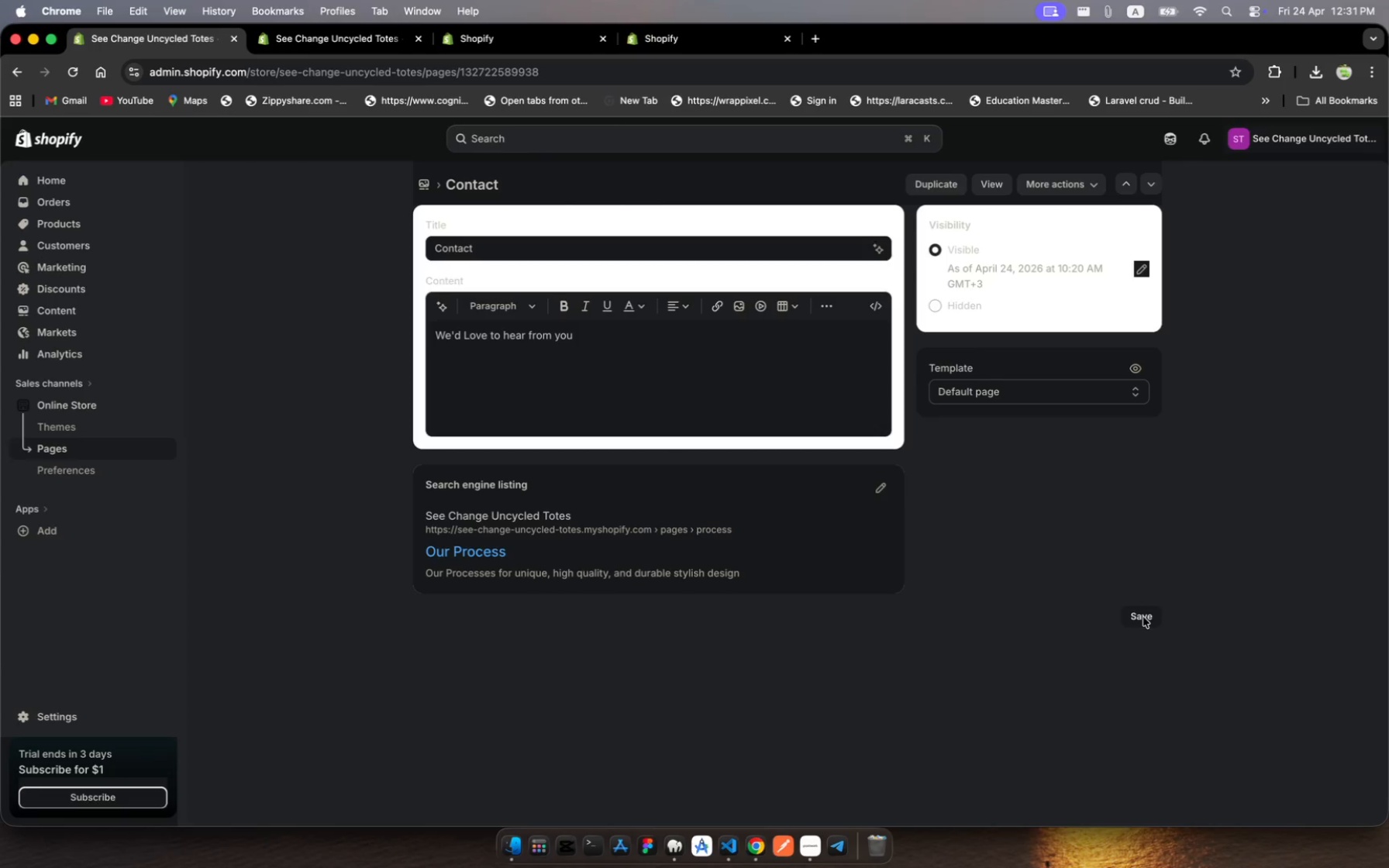 
left_click([50, 443])
 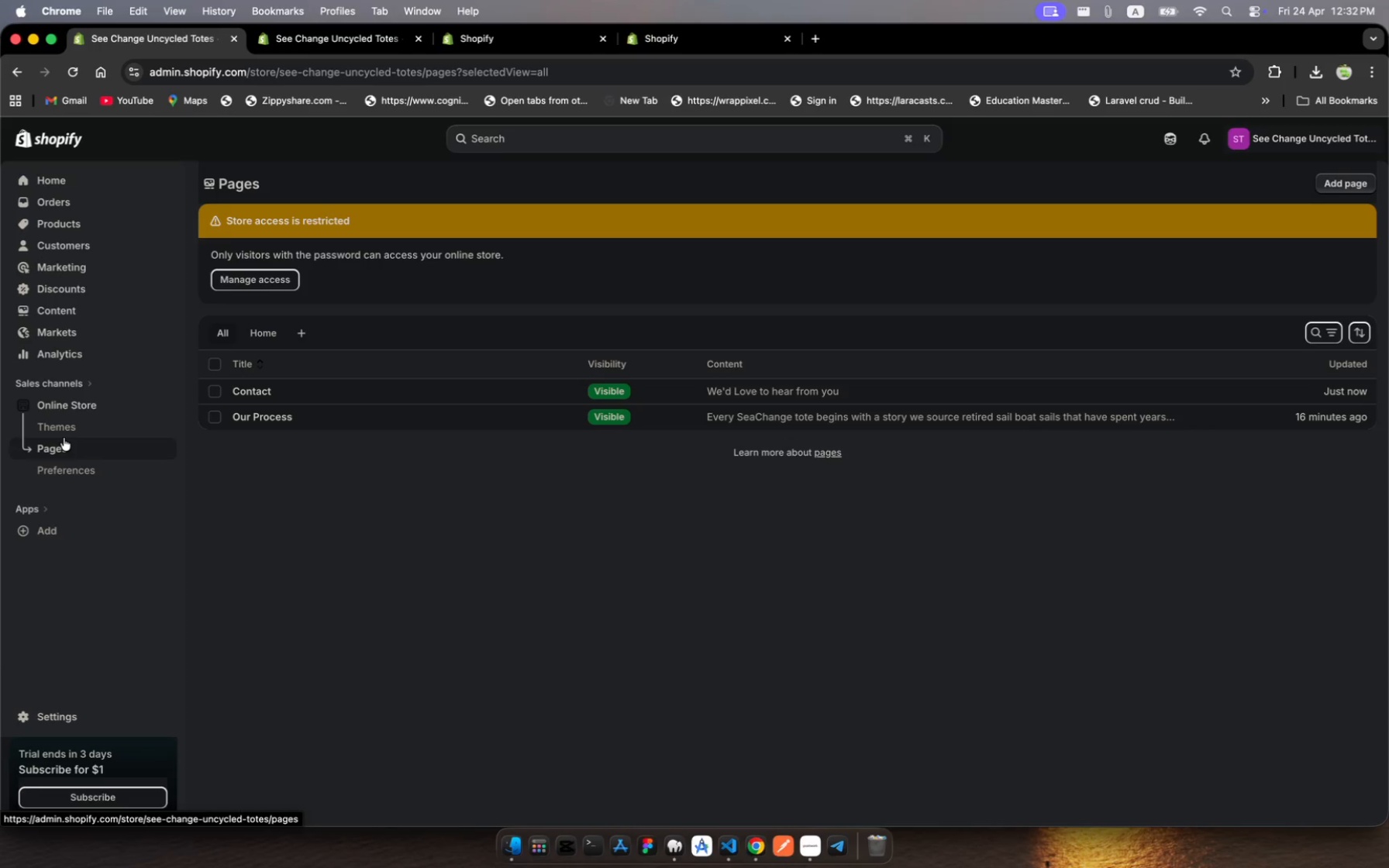 
wait(13.32)
 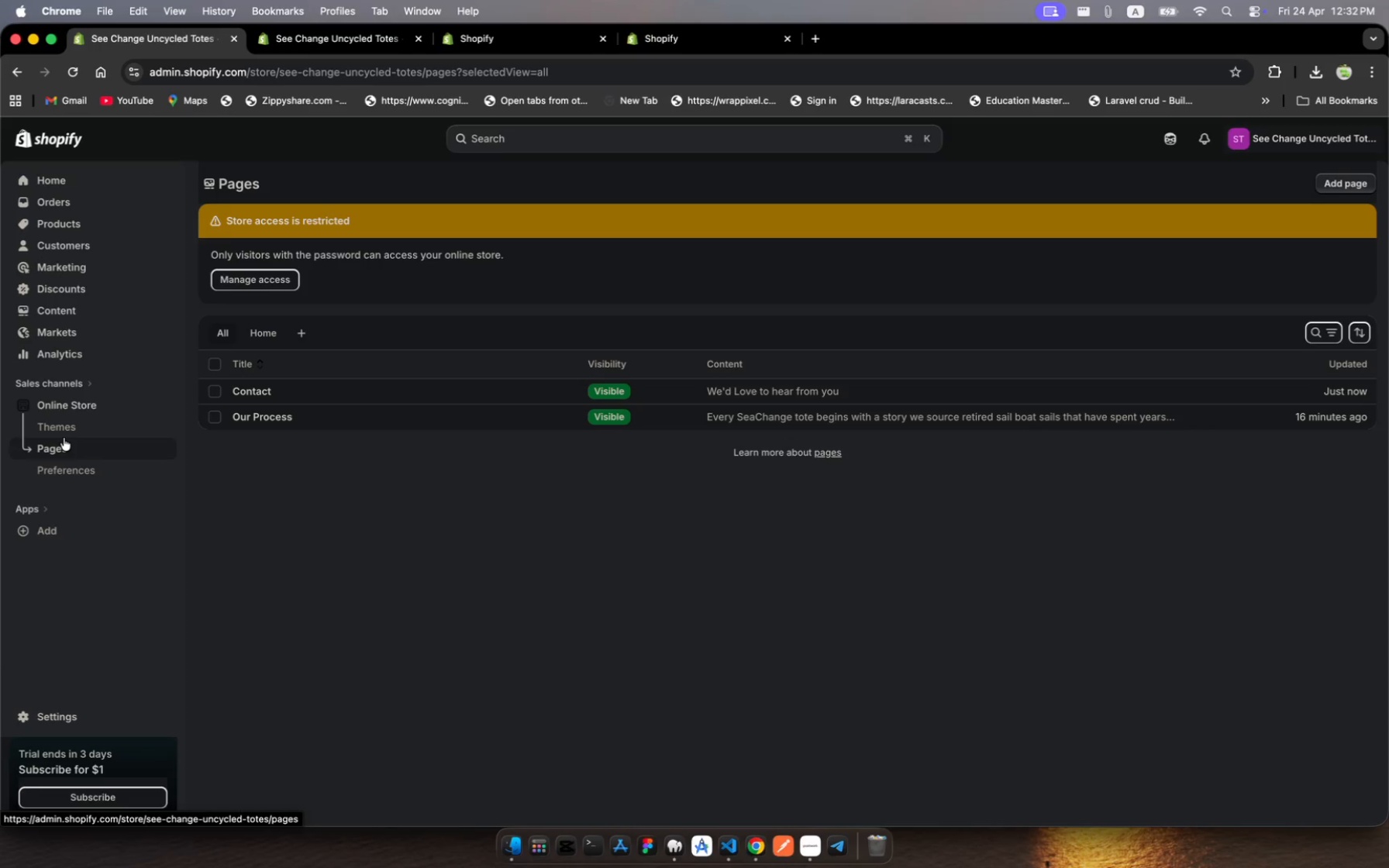 
left_click([73, 418])
 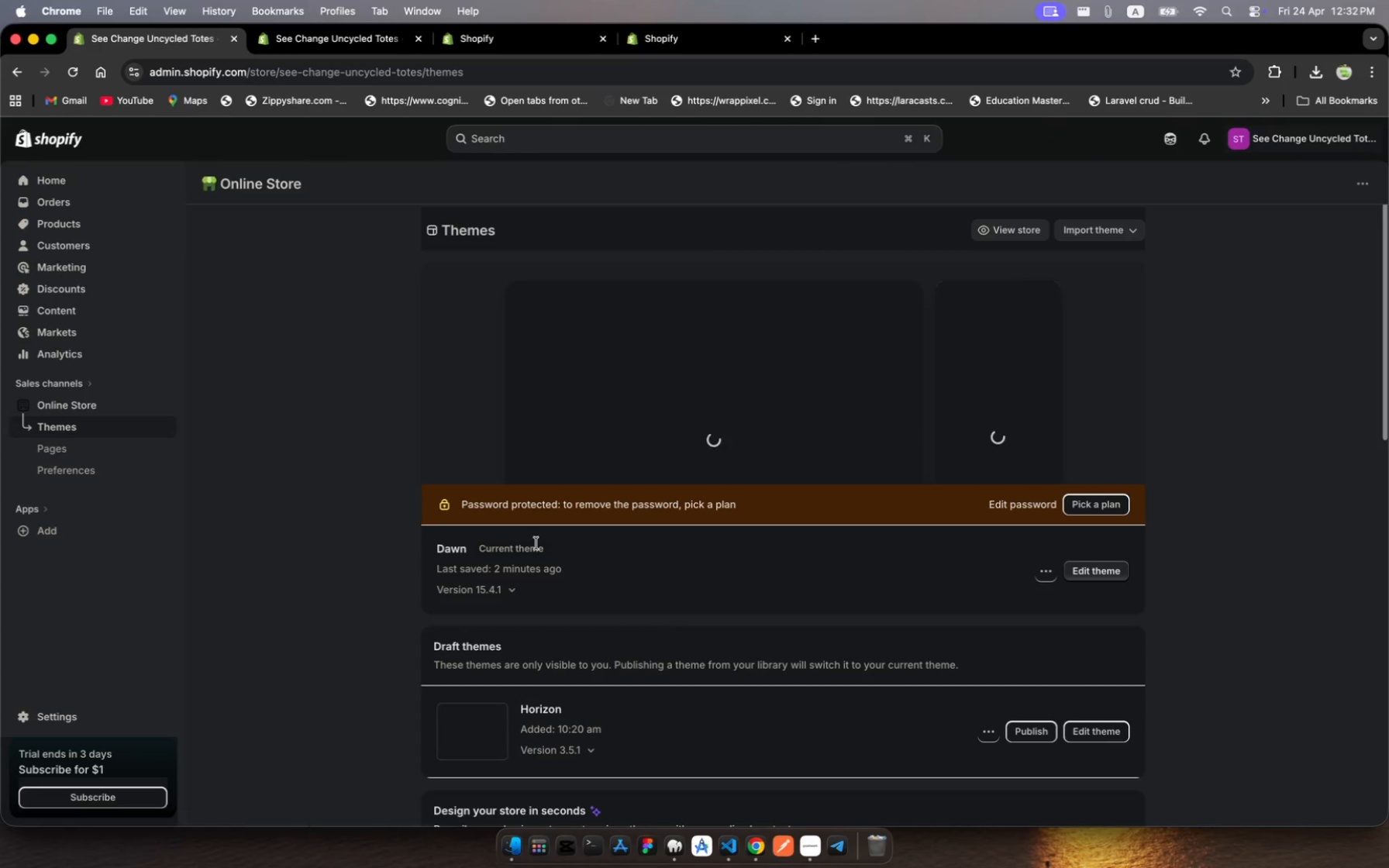 
wait(6.36)
 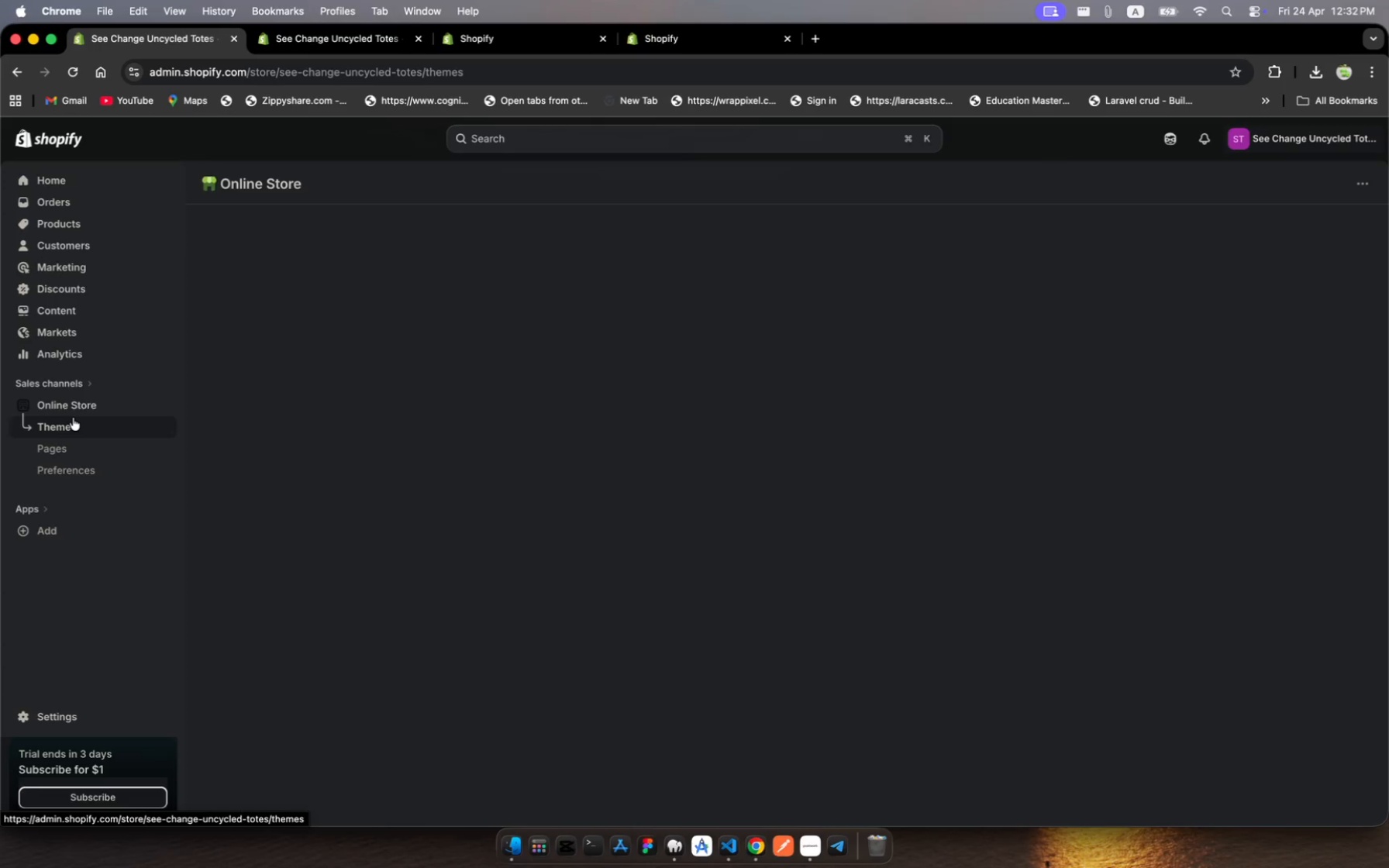 
scroll: coordinate [816, 528], scroll_direction: down, amount: 5.0
 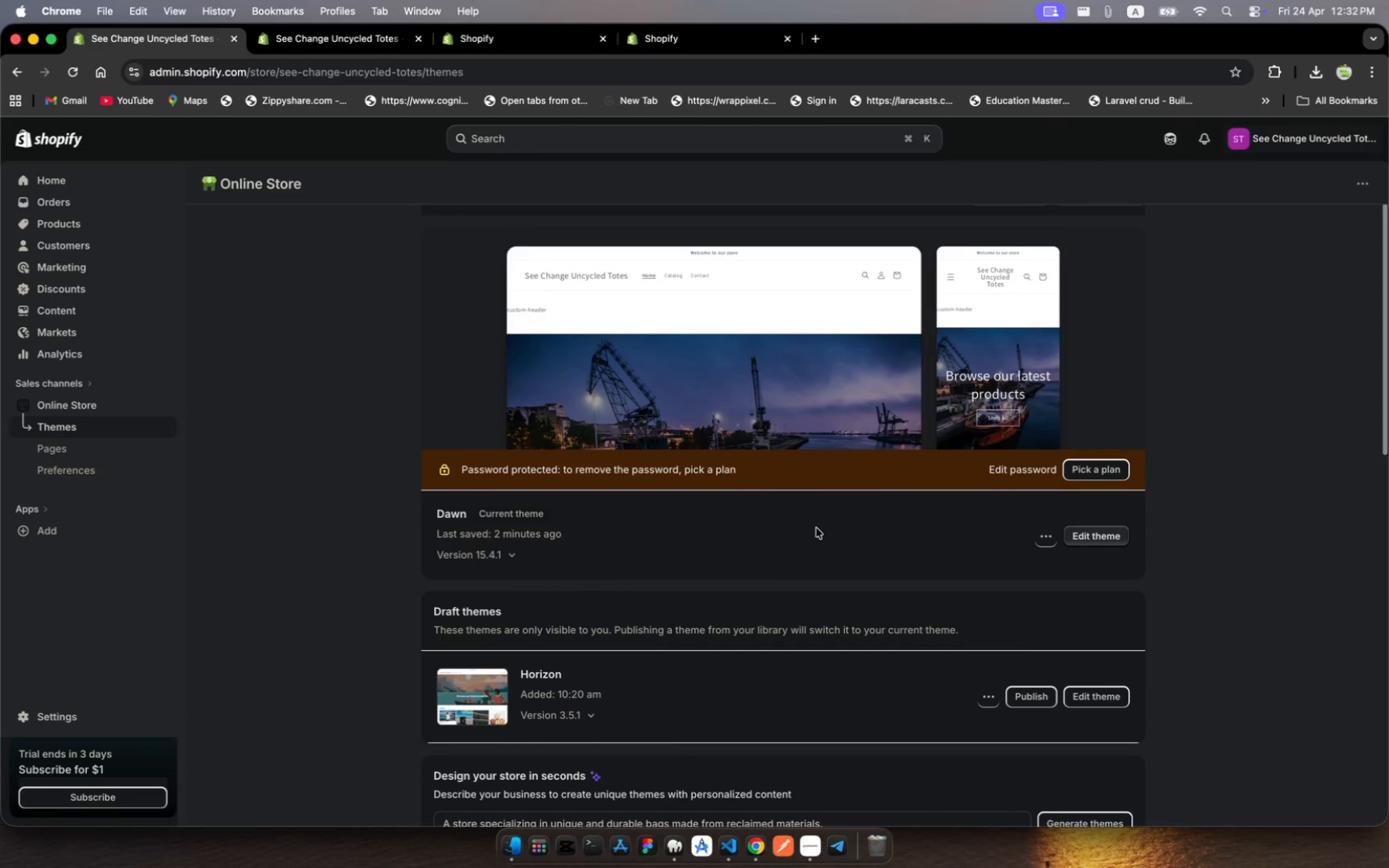 
scroll: coordinate [816, 528], scroll_direction: up, amount: 8.0
 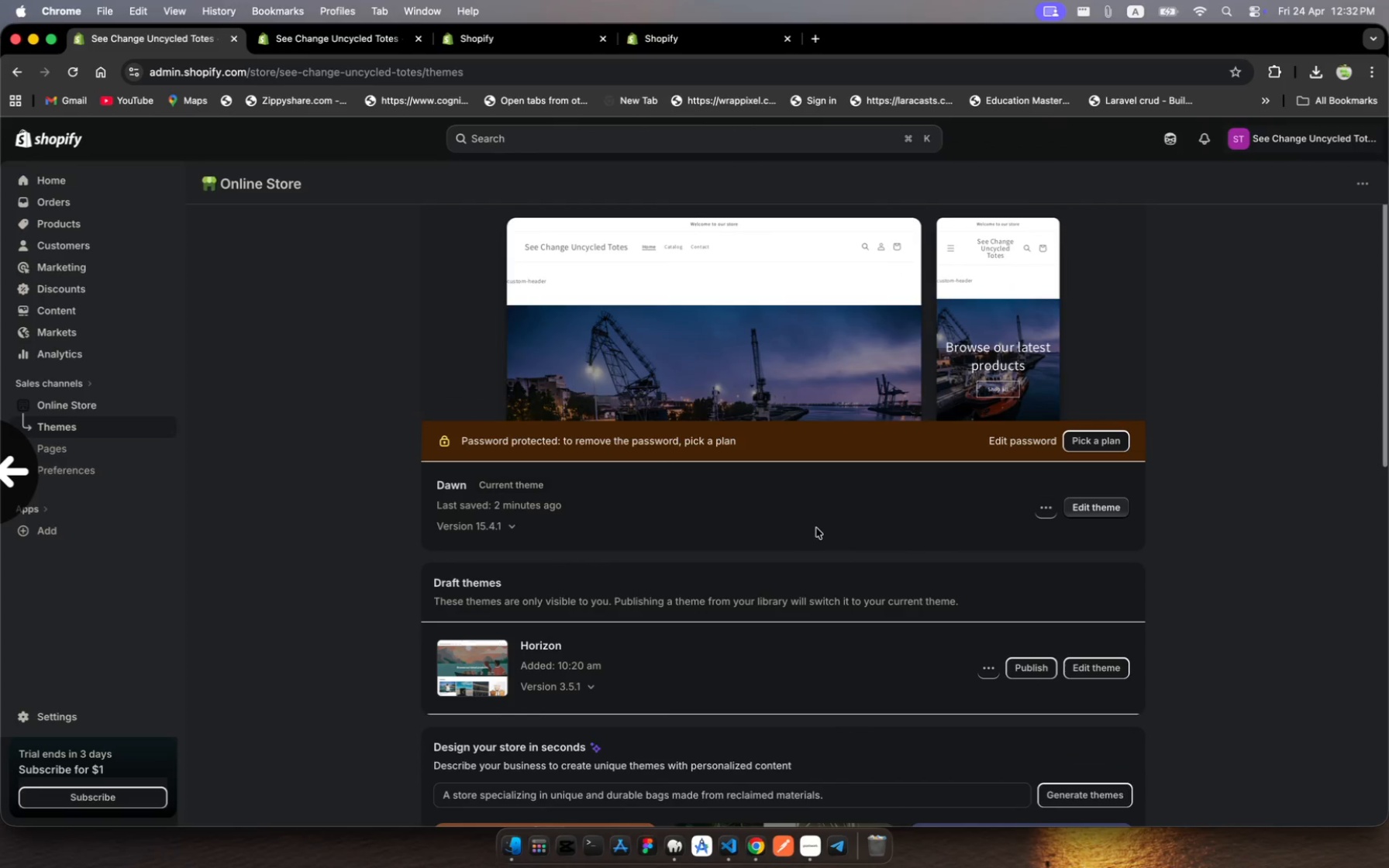 
scroll: coordinate [781, 740], scroll_direction: down, amount: 56.0
 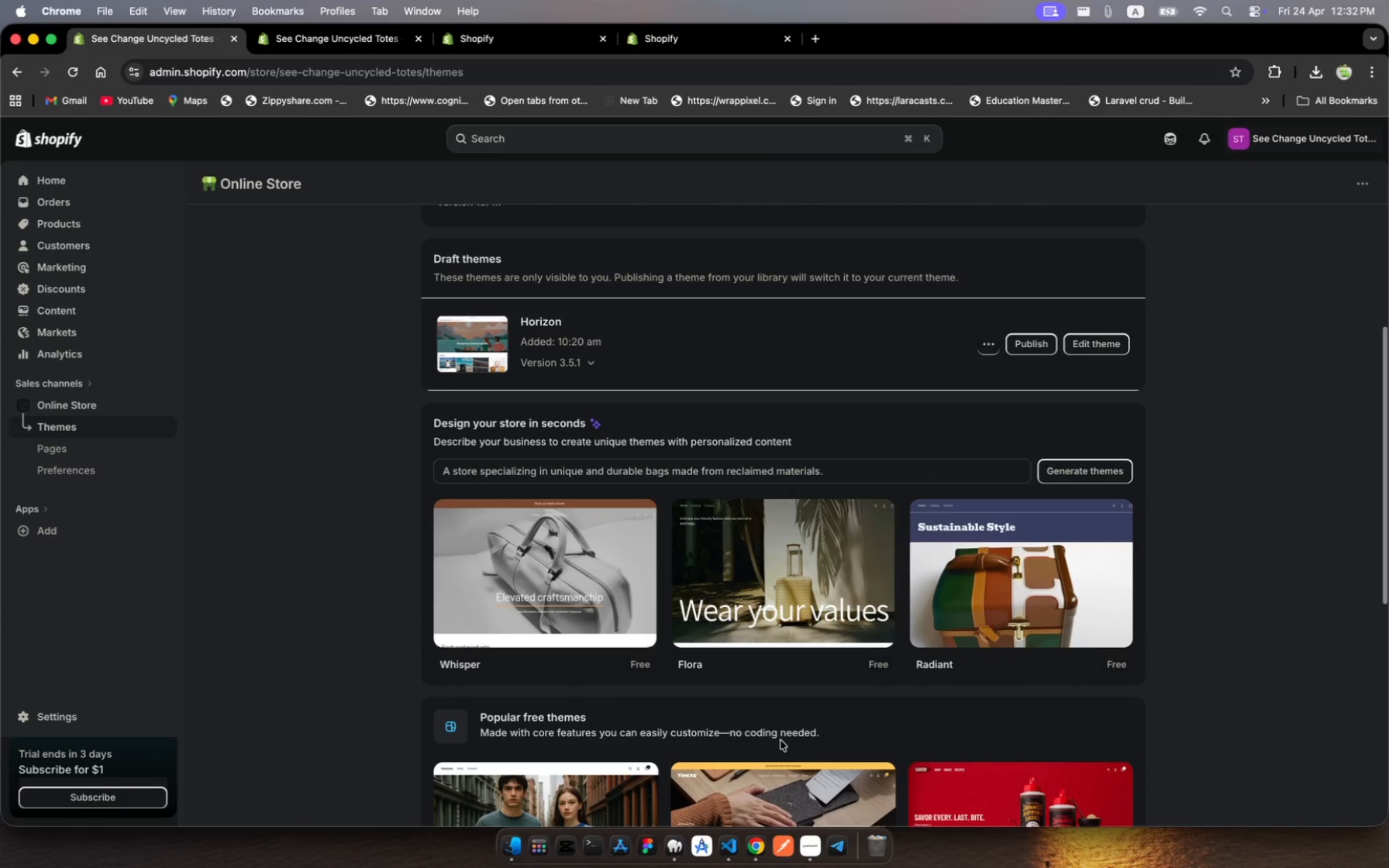 
wait(5.19)
 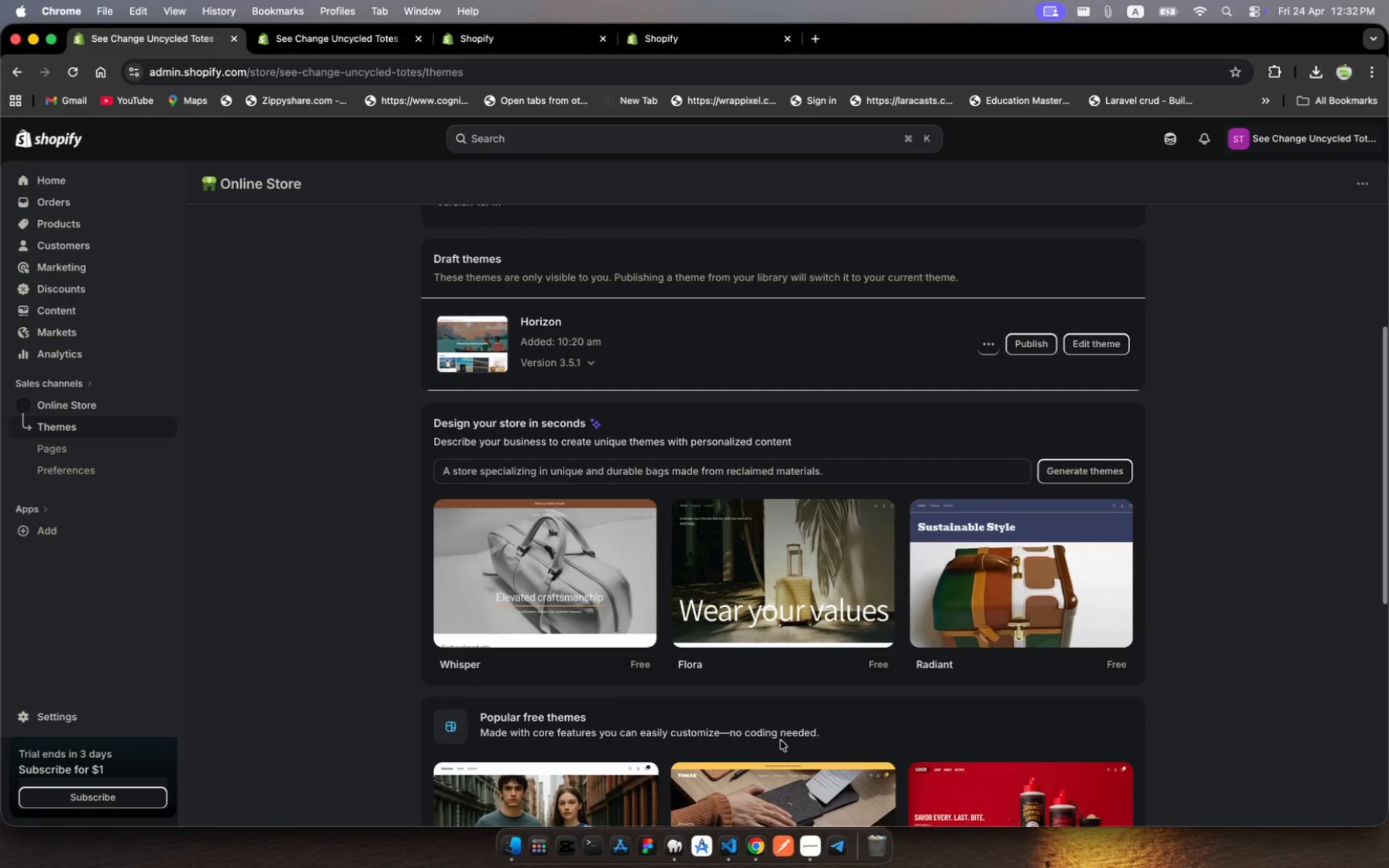 
scroll: coordinate [781, 740], scroll_direction: down, amount: 24.0
 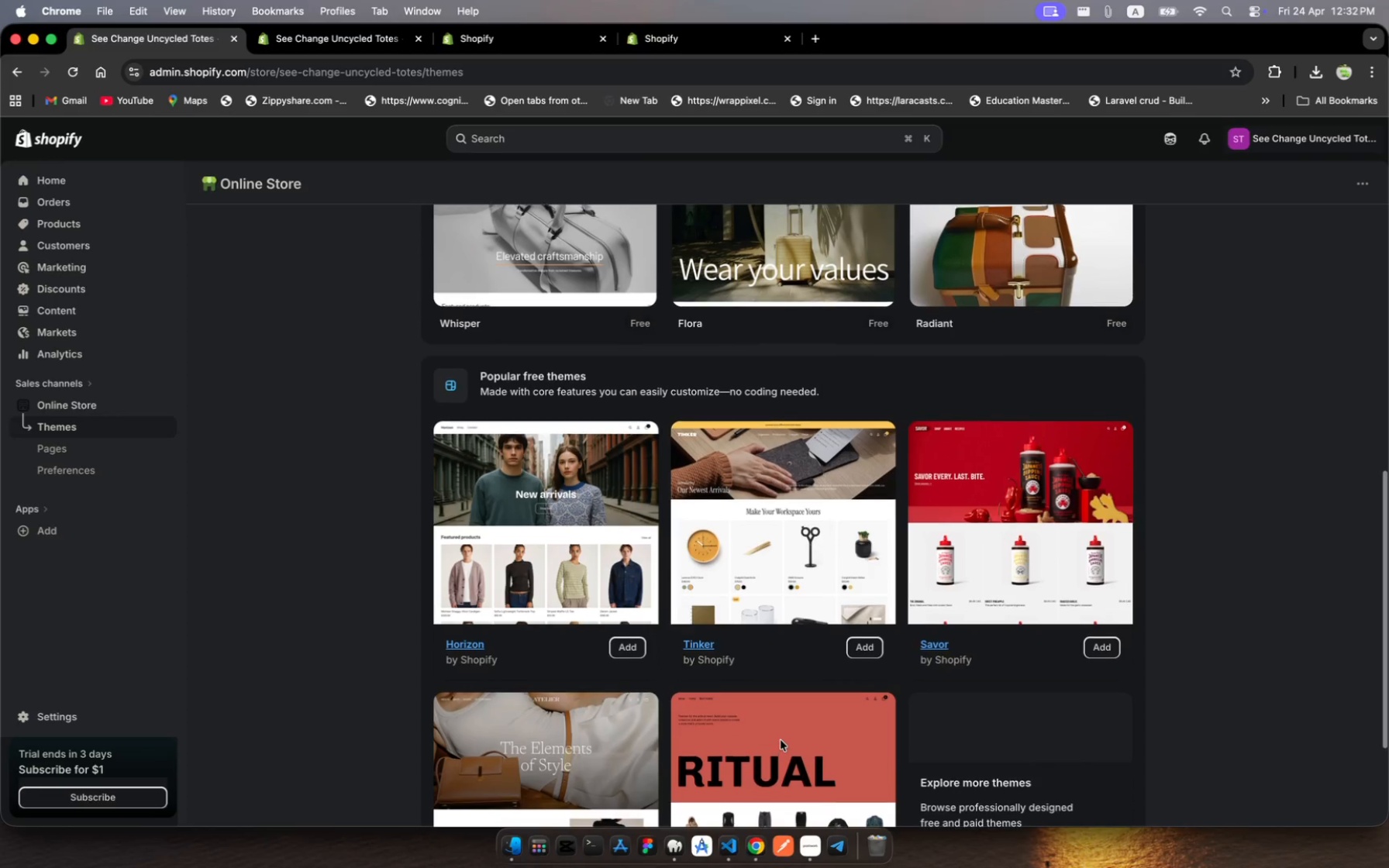 
scroll: coordinate [781, 740], scroll_direction: up, amount: 276.0
 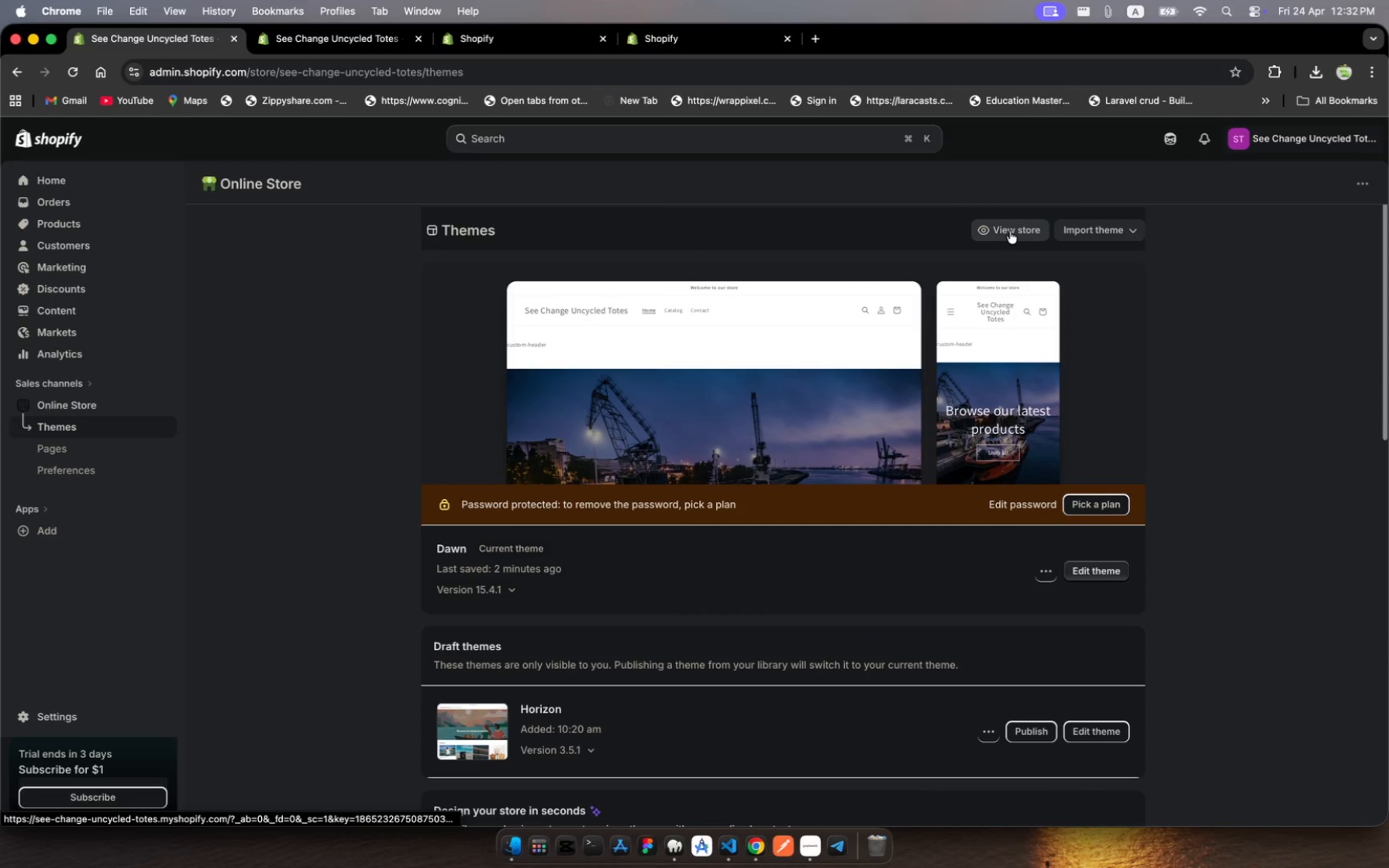 
left_click([829, 356])
 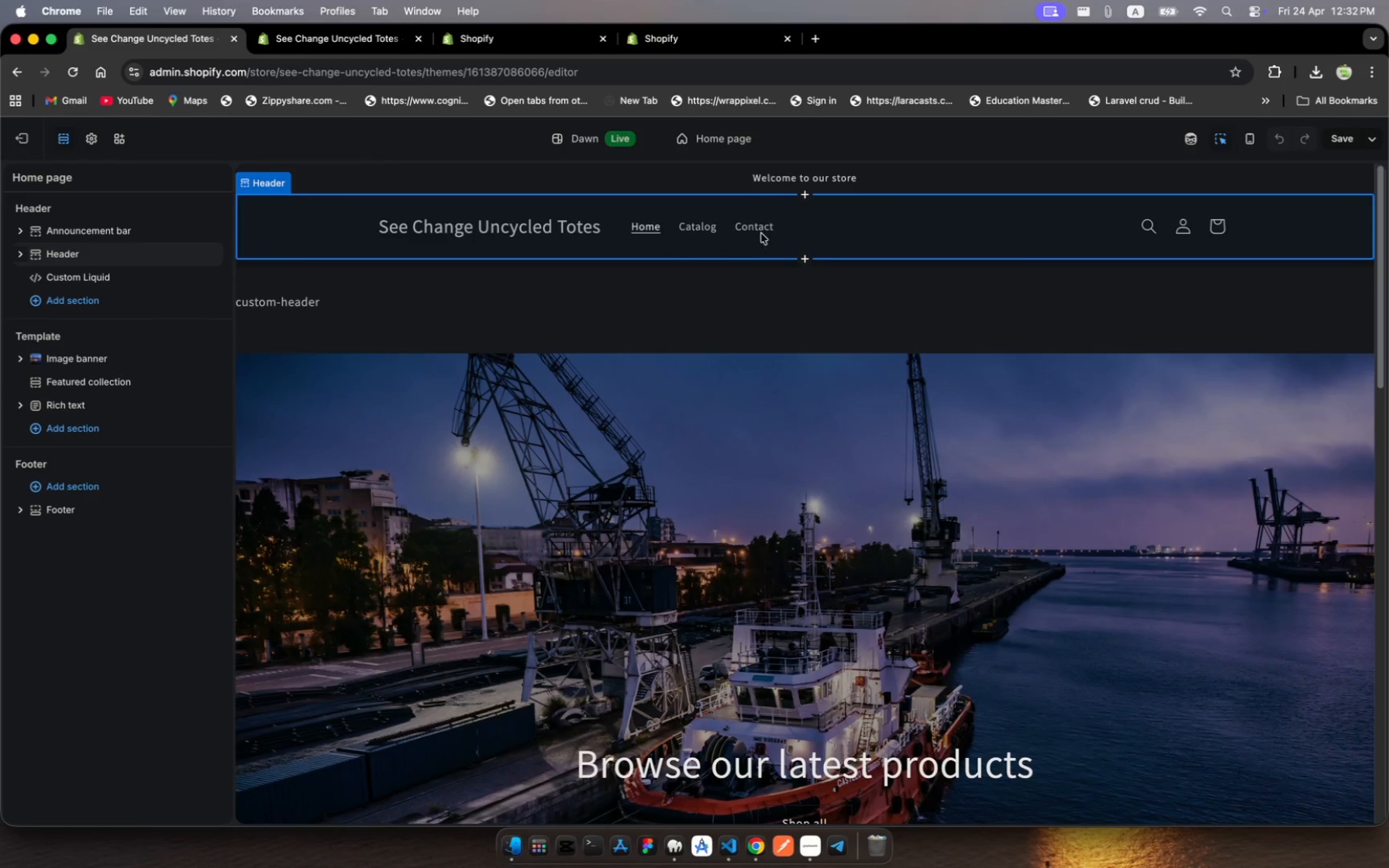 
wait(6.72)
 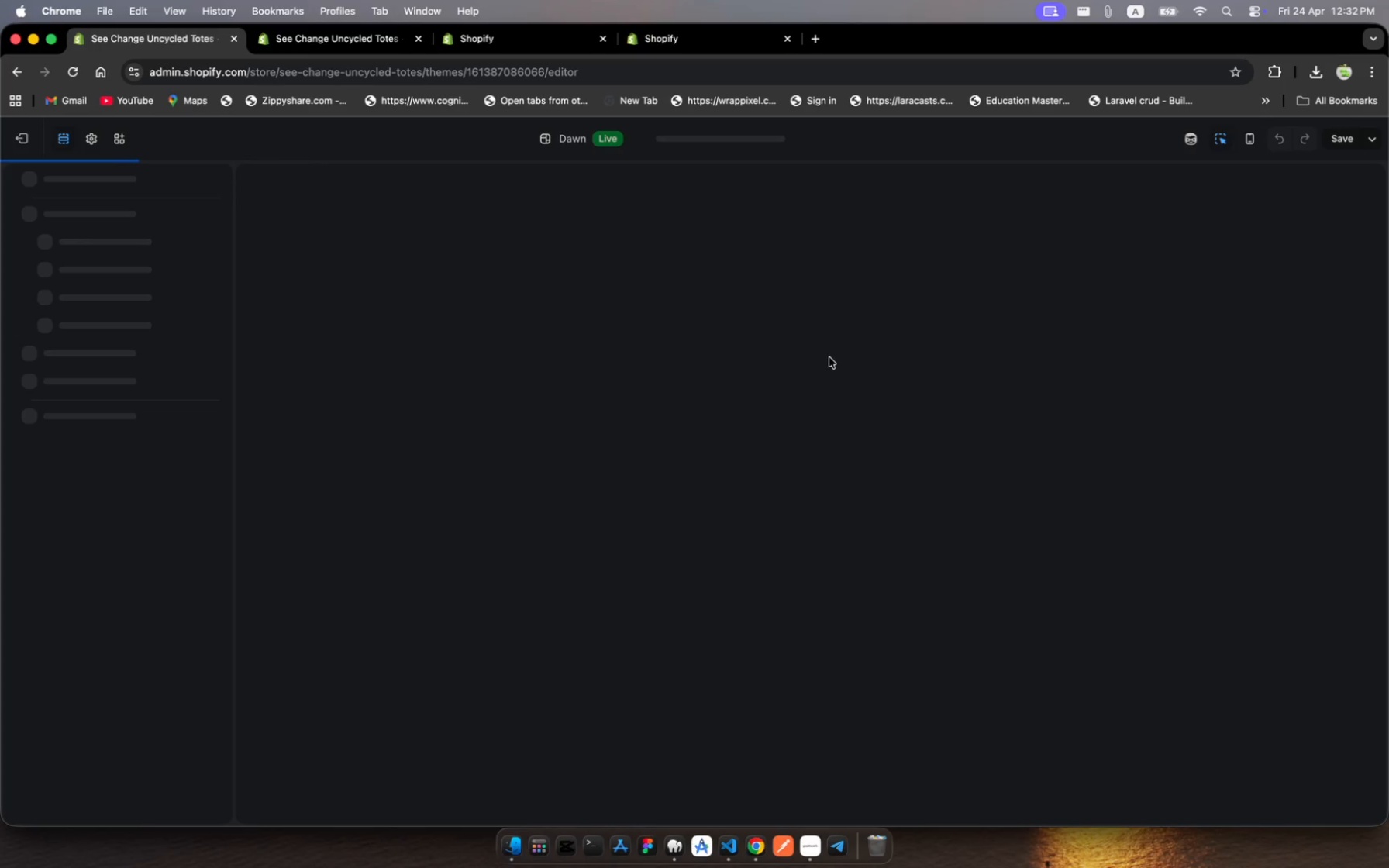 
left_click([760, 229])
 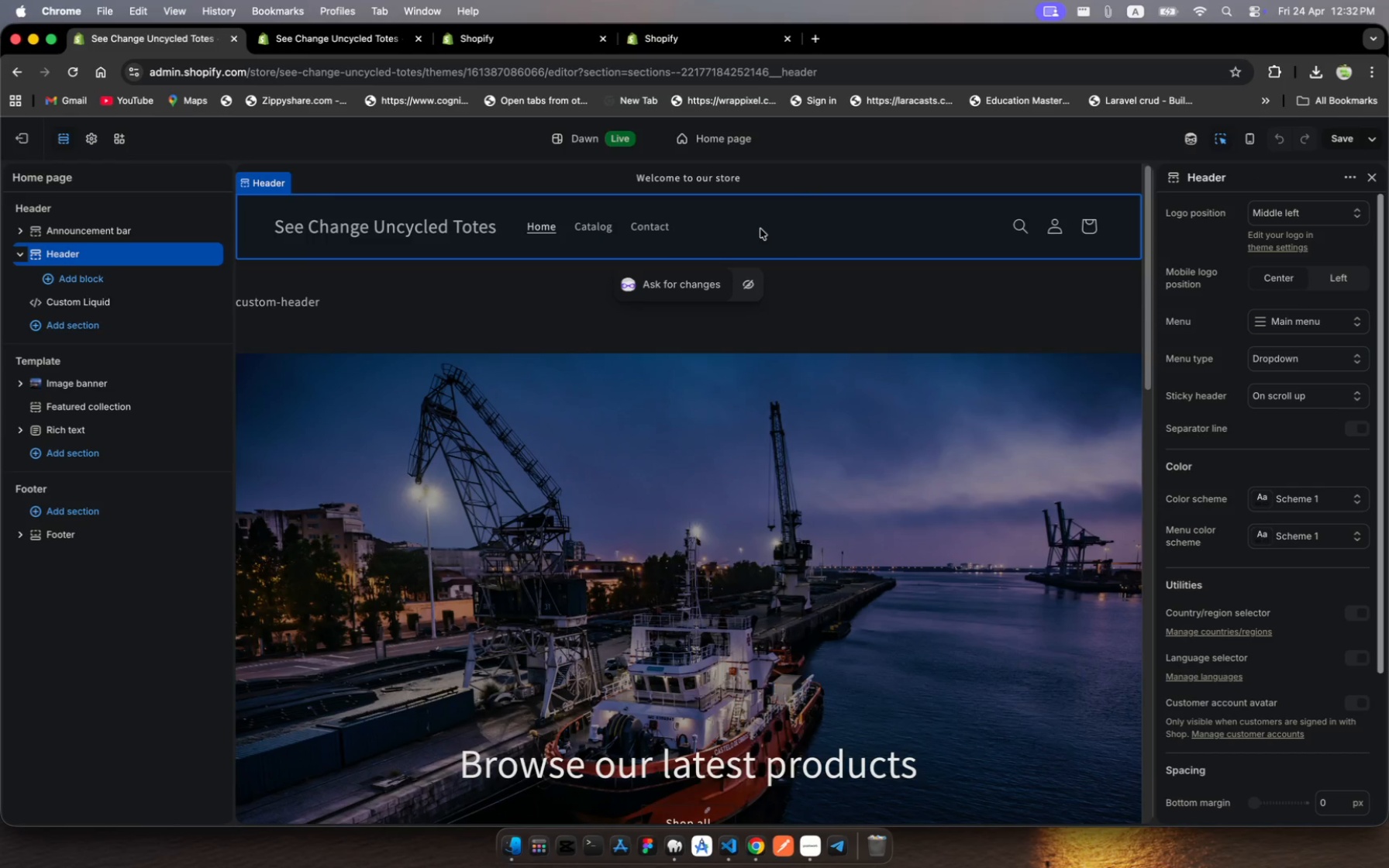 
wait(5.76)
 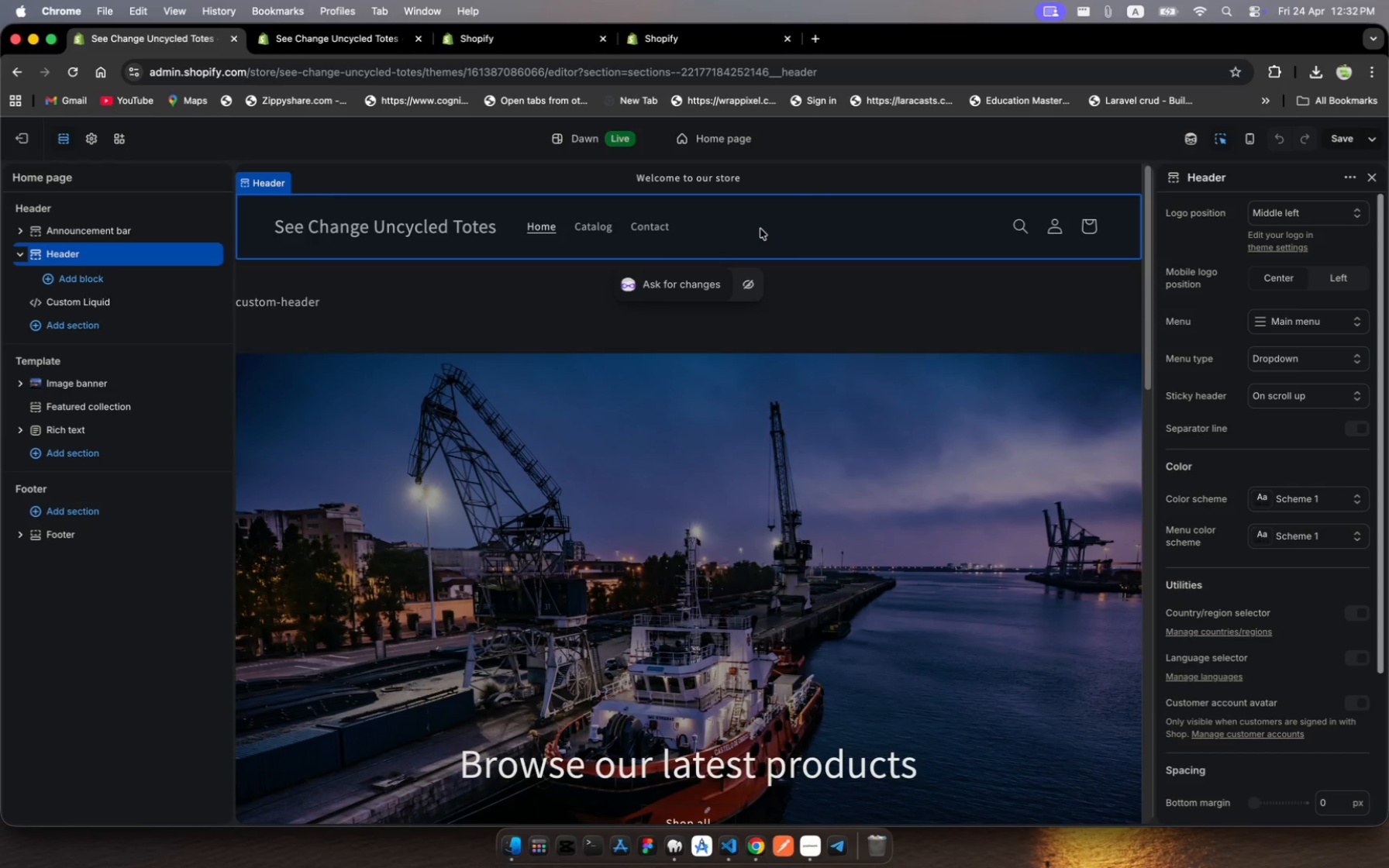 
left_click([660, 225])
 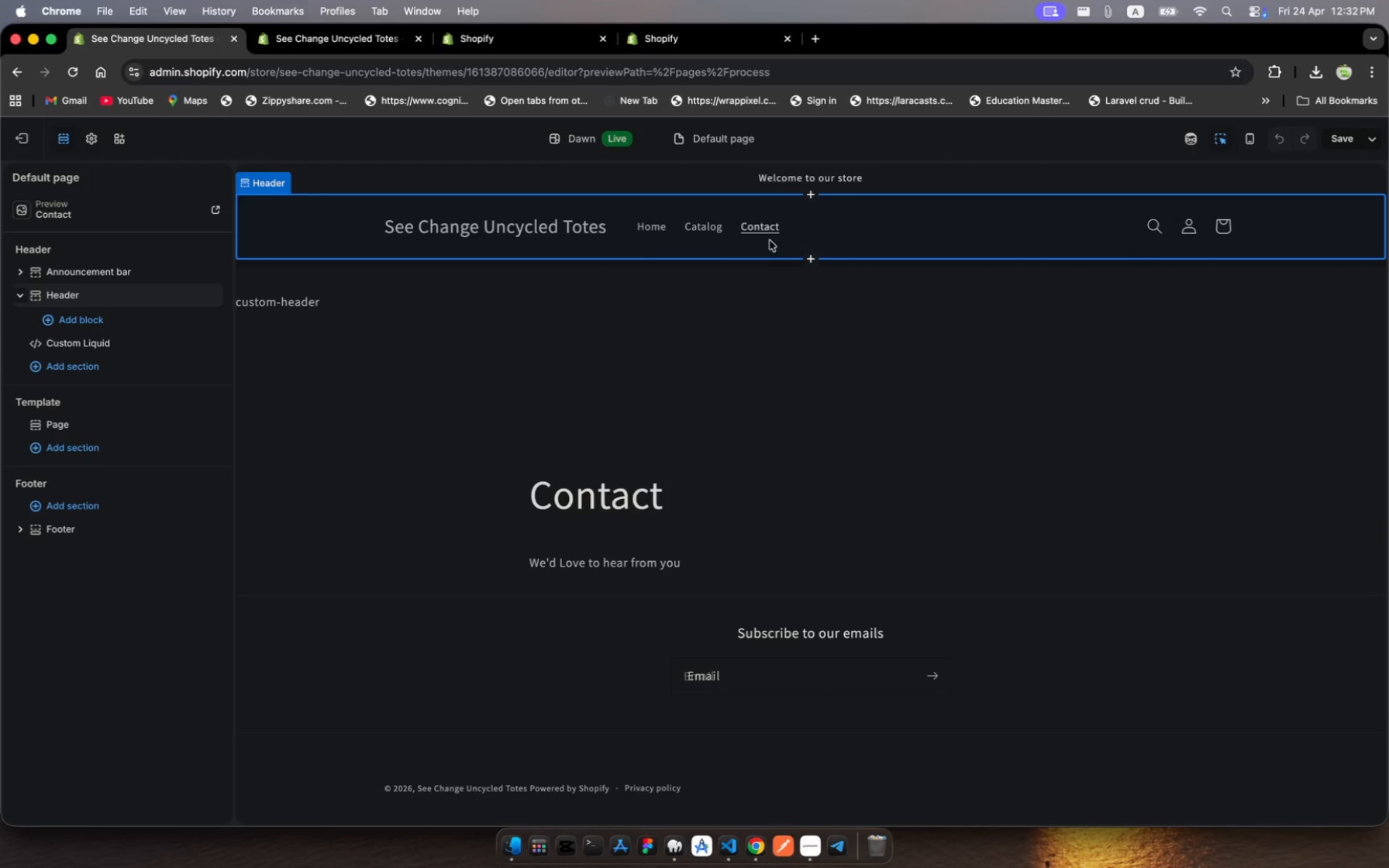 
wait(10.43)
 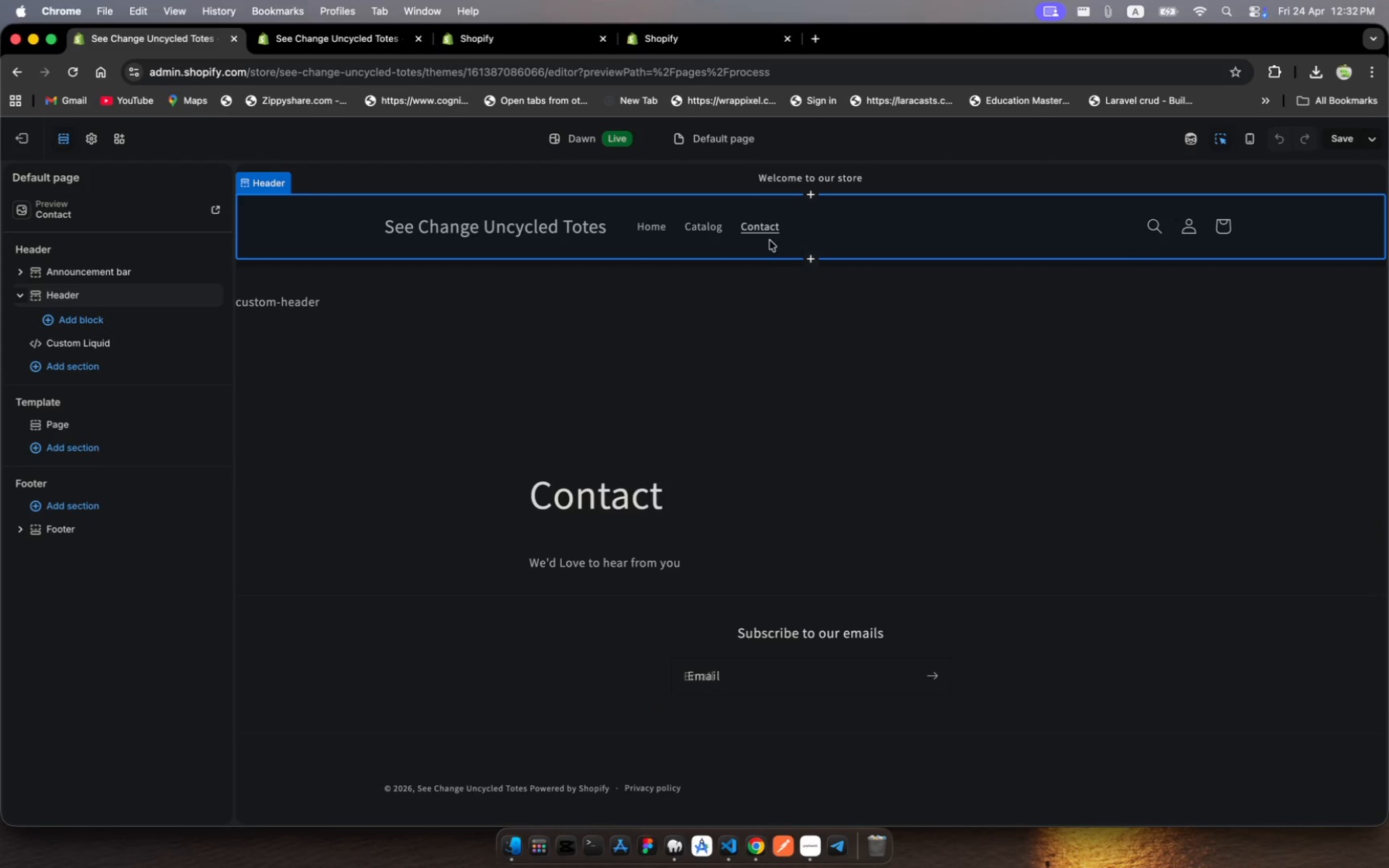 
left_click([677, 504])
 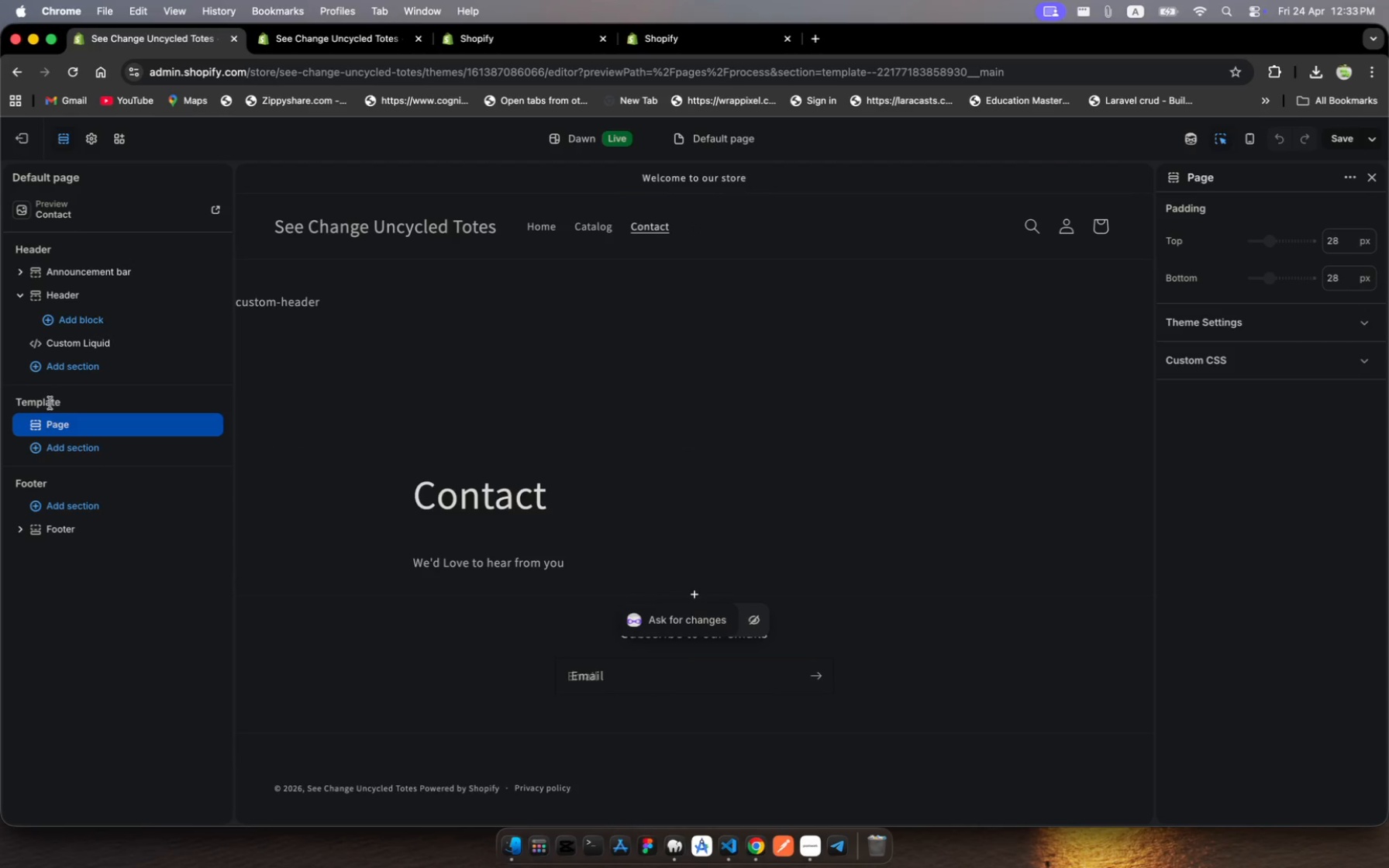 
wait(10.13)
 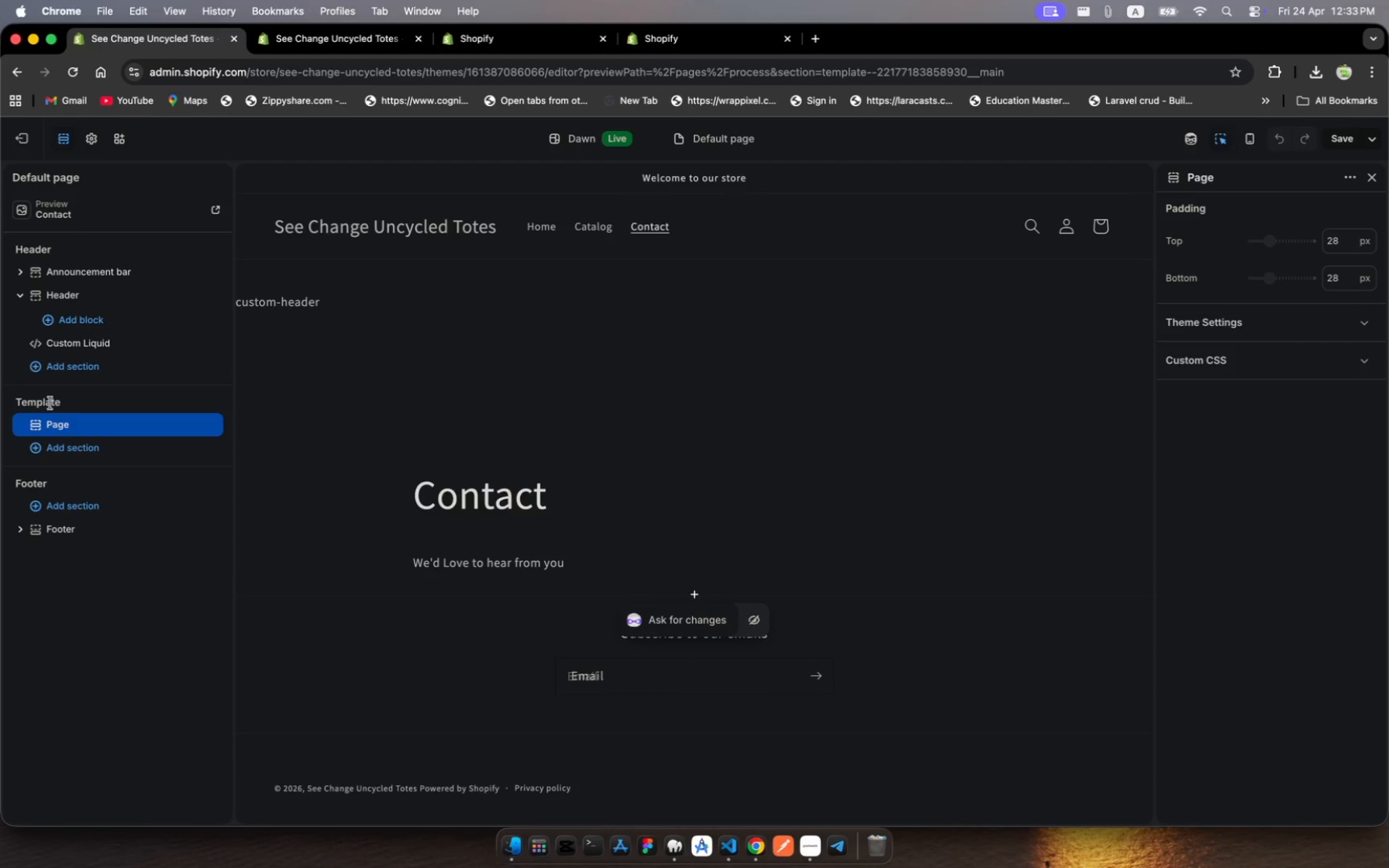 
left_click([77, 454])
 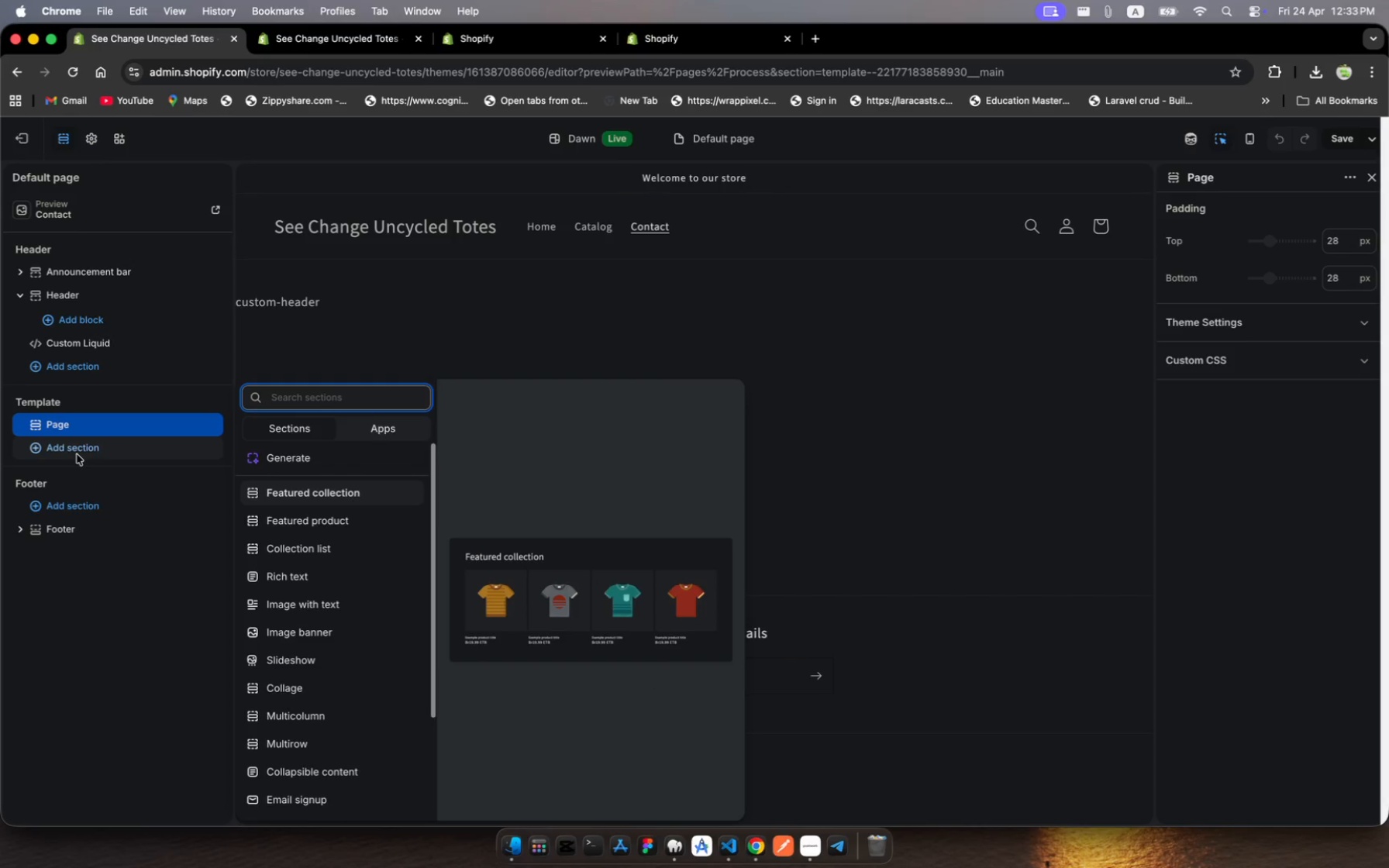 
type(fo)
 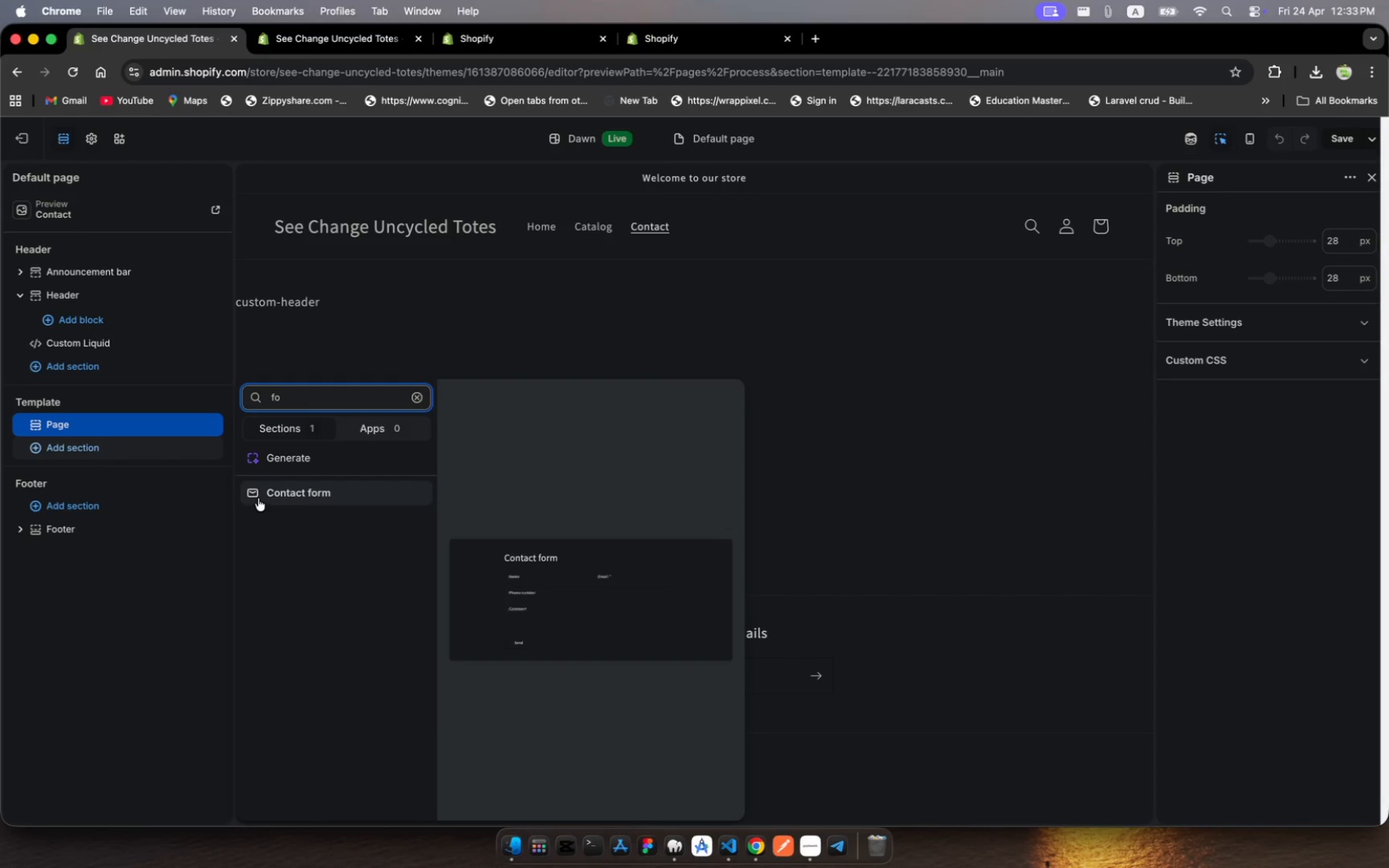 
left_click([281, 489])
 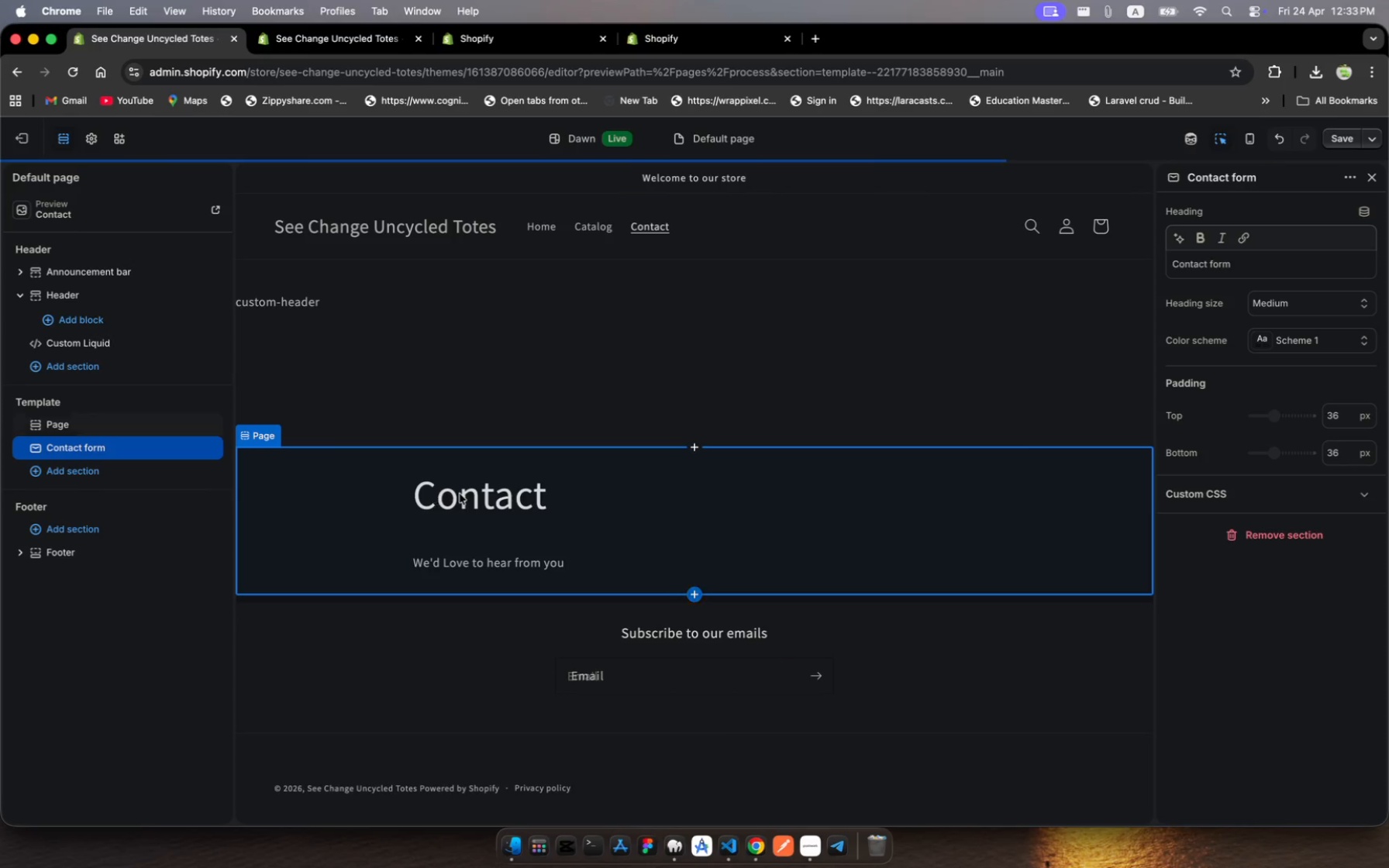 
scroll: coordinate [571, 477], scroll_direction: down, amount: 13.0
 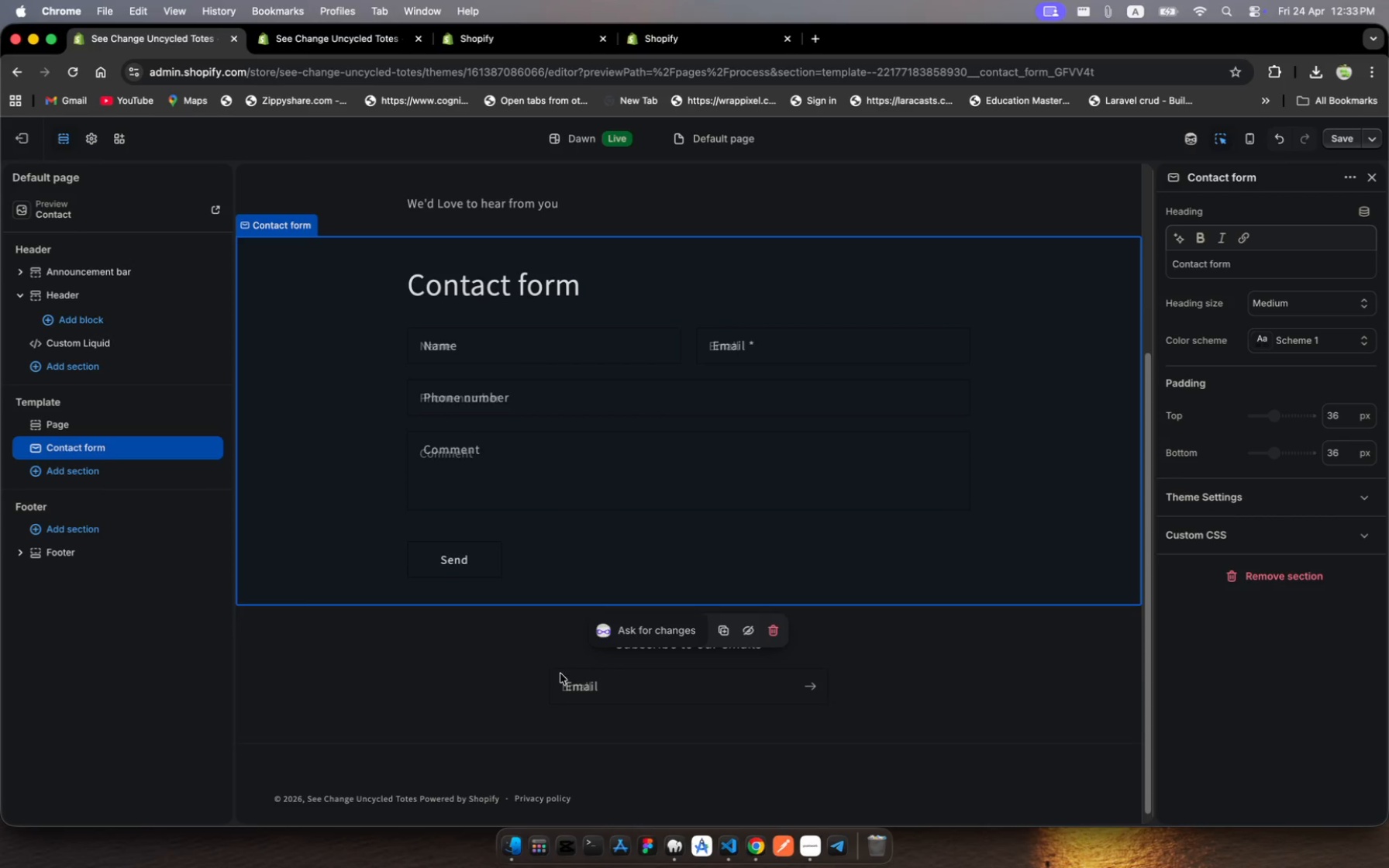 
wait(6.21)
 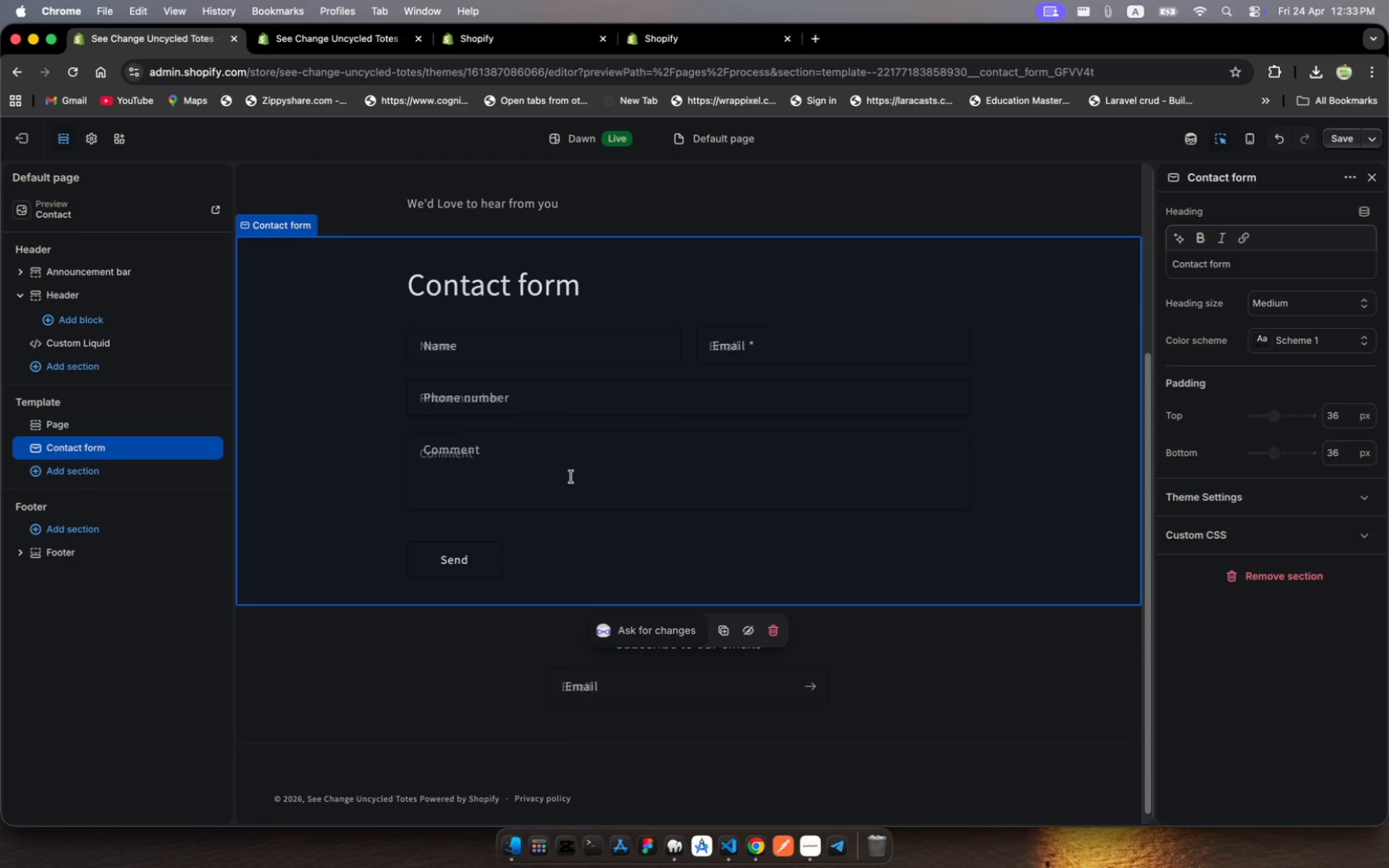 
left_click([573, 686])
 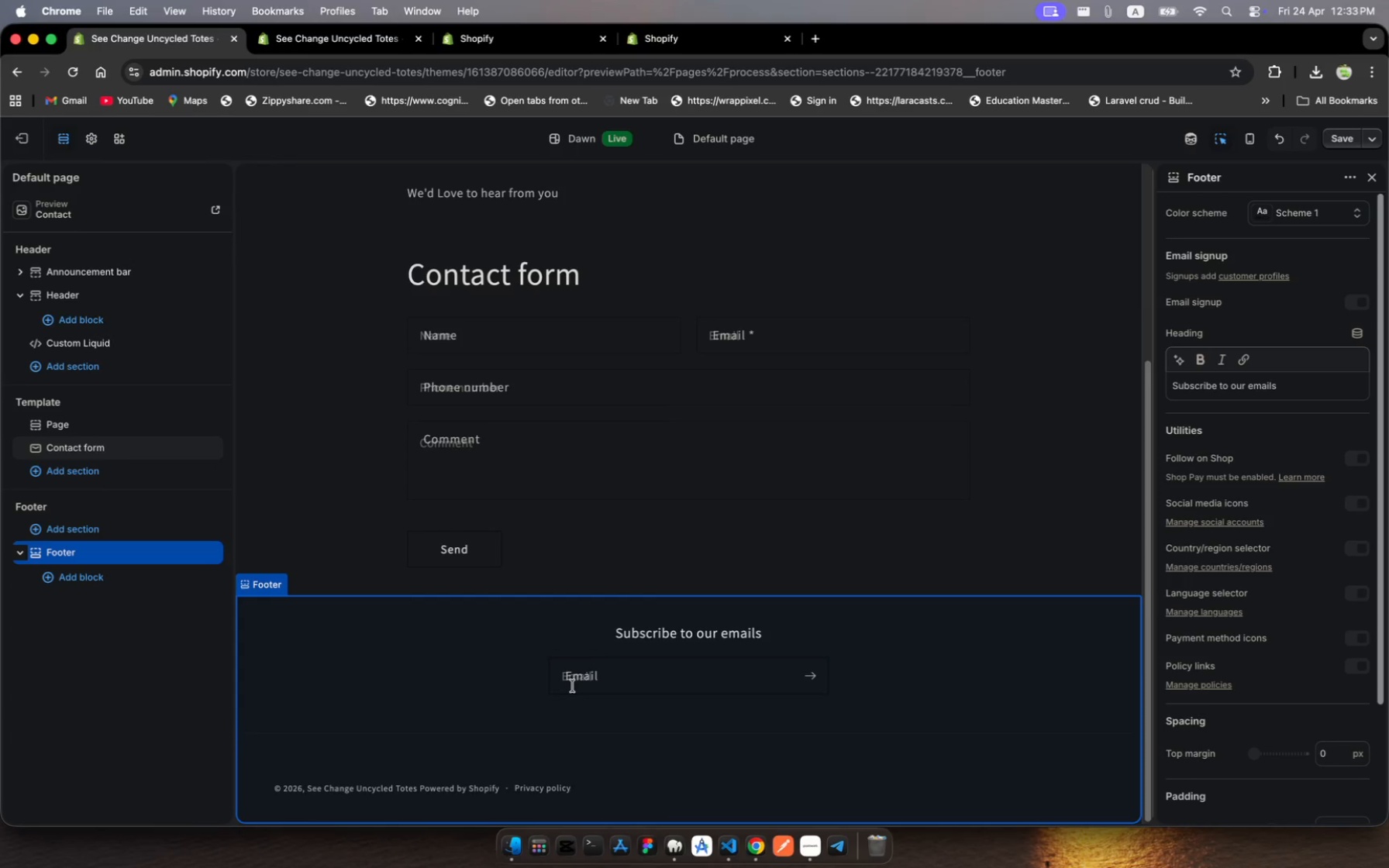 
scroll: coordinate [573, 686], scroll_direction: down, amount: 4.0
 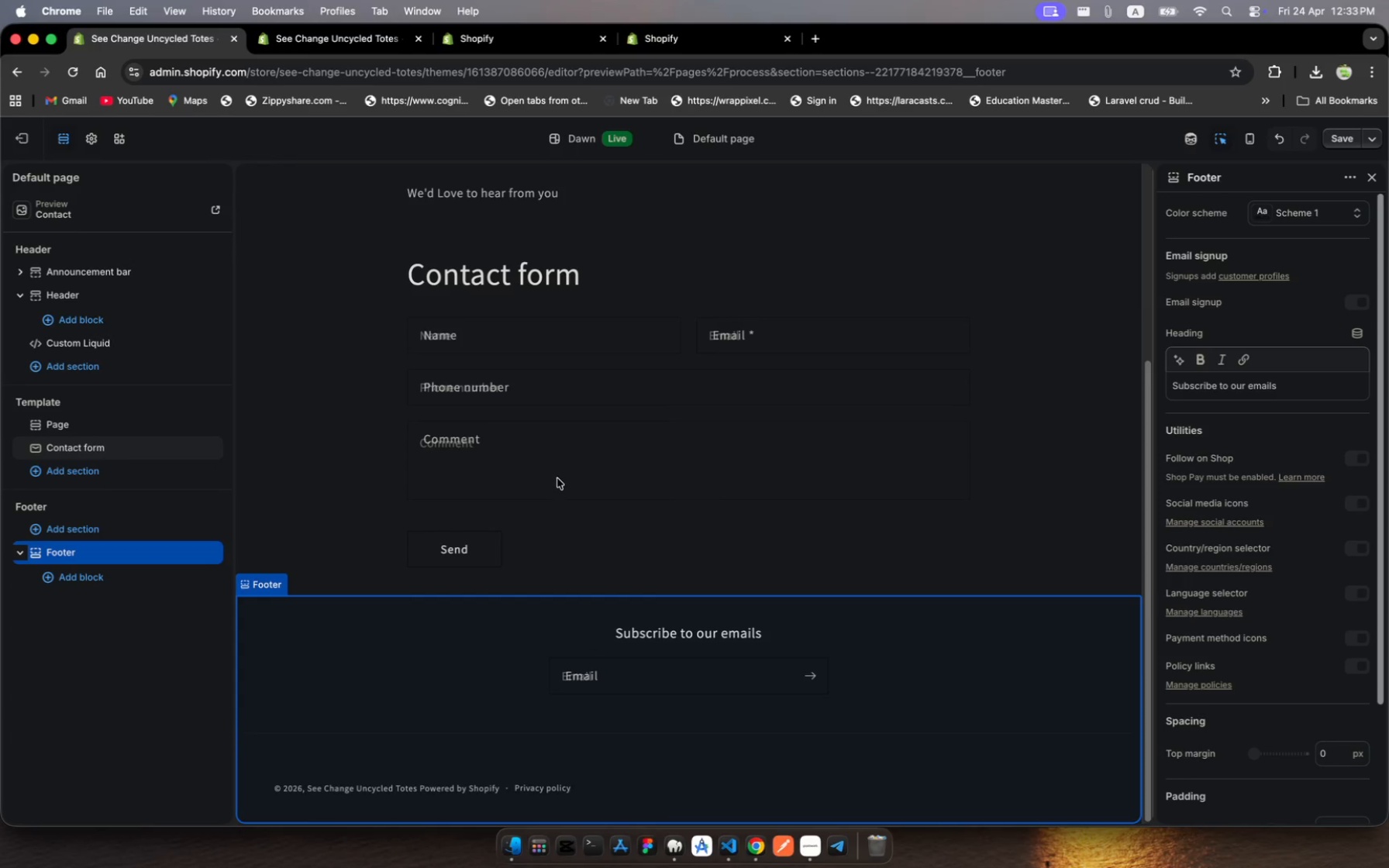 
left_click([566, 396])
 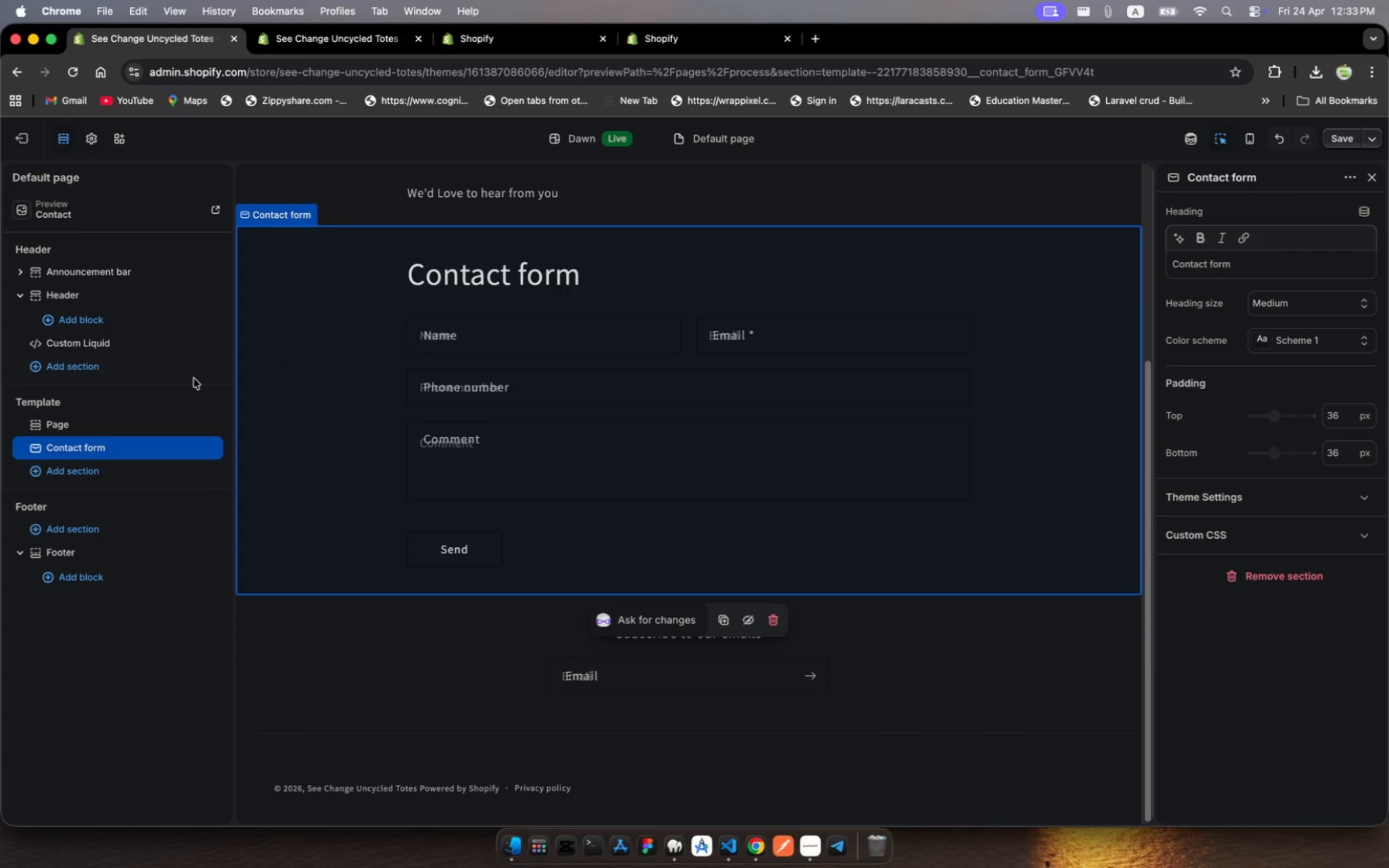 
scroll: coordinate [394, 402], scroll_direction: up, amount: 6.0
 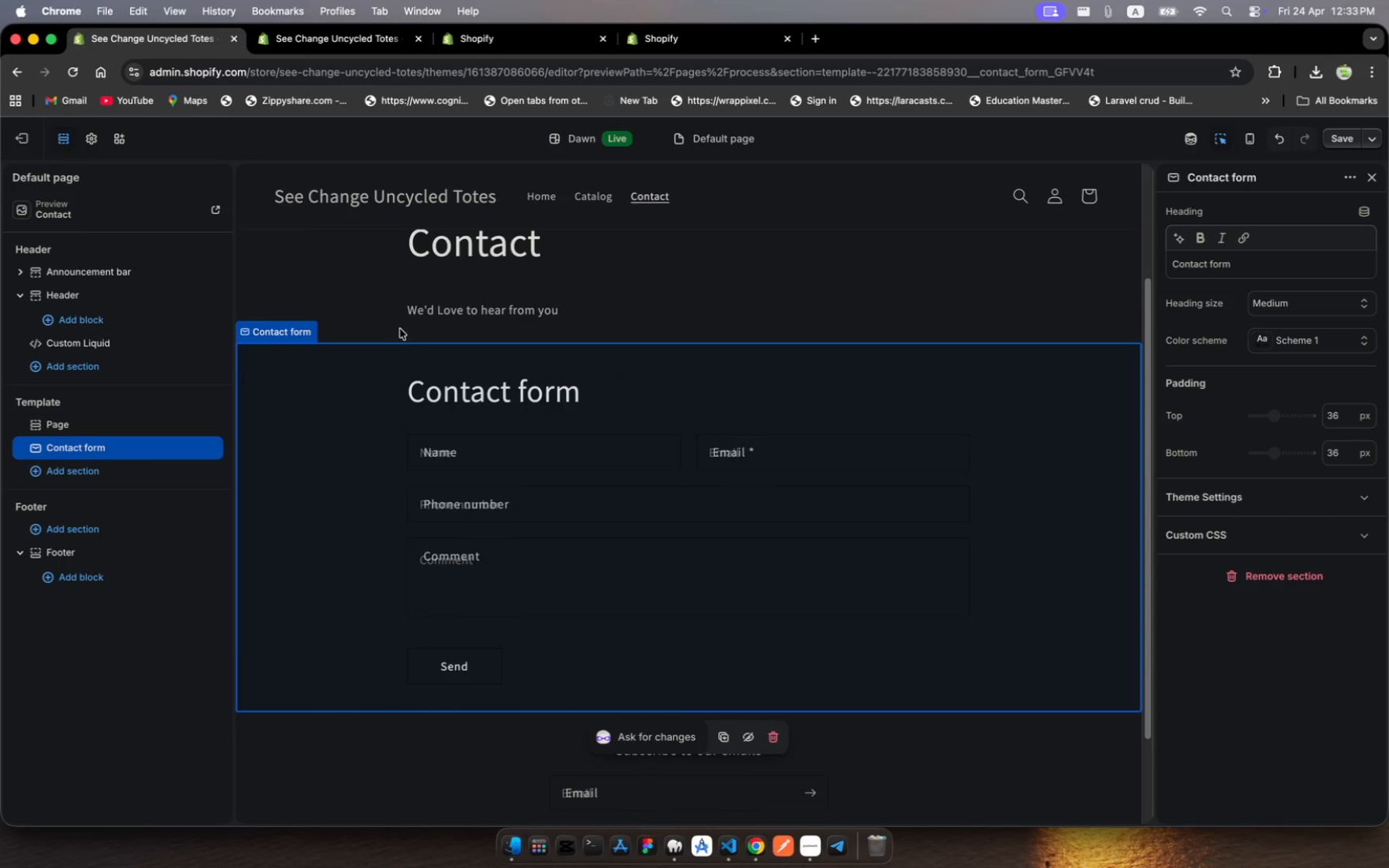 
left_click([413, 317])
 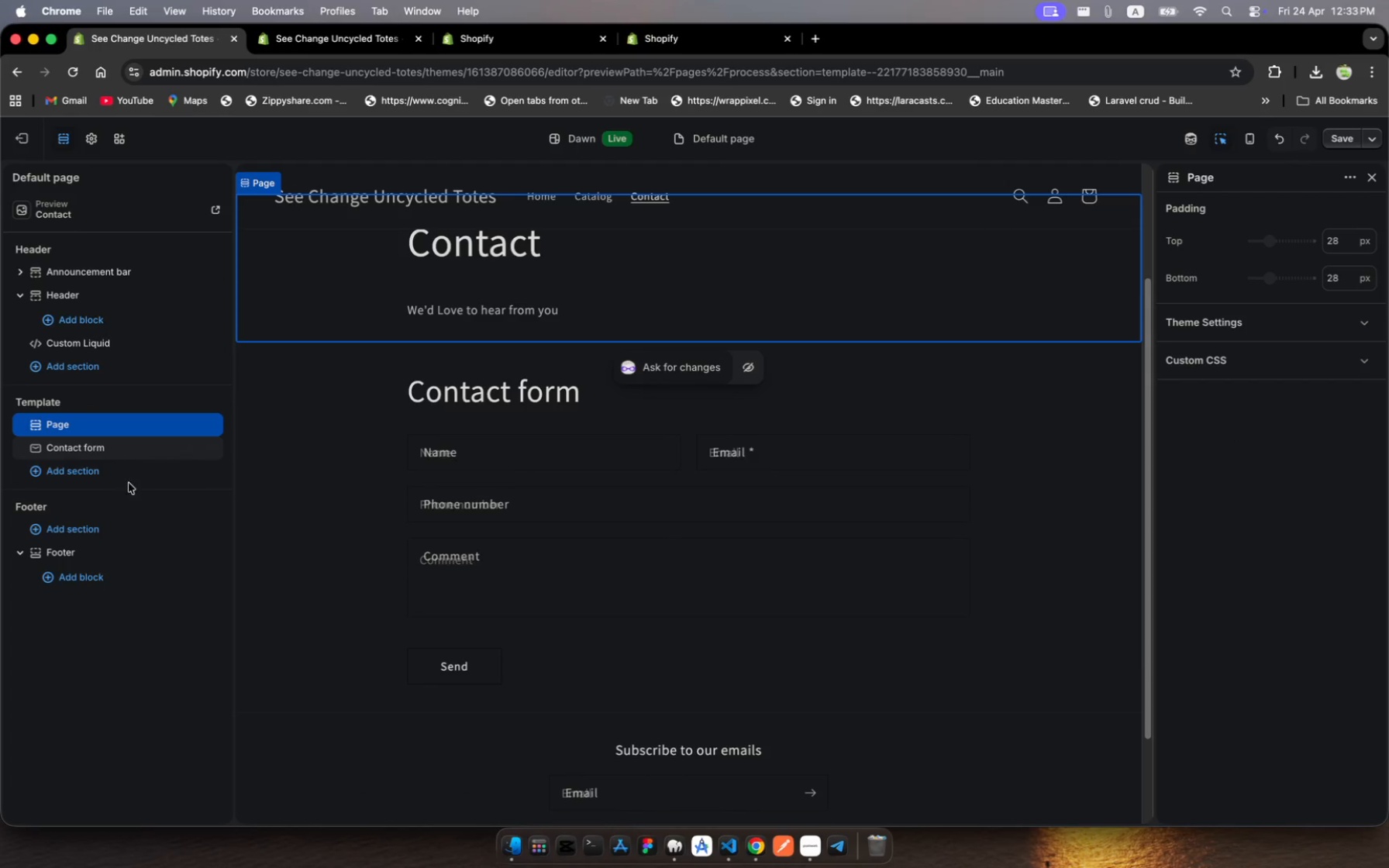 
wait(11.12)
 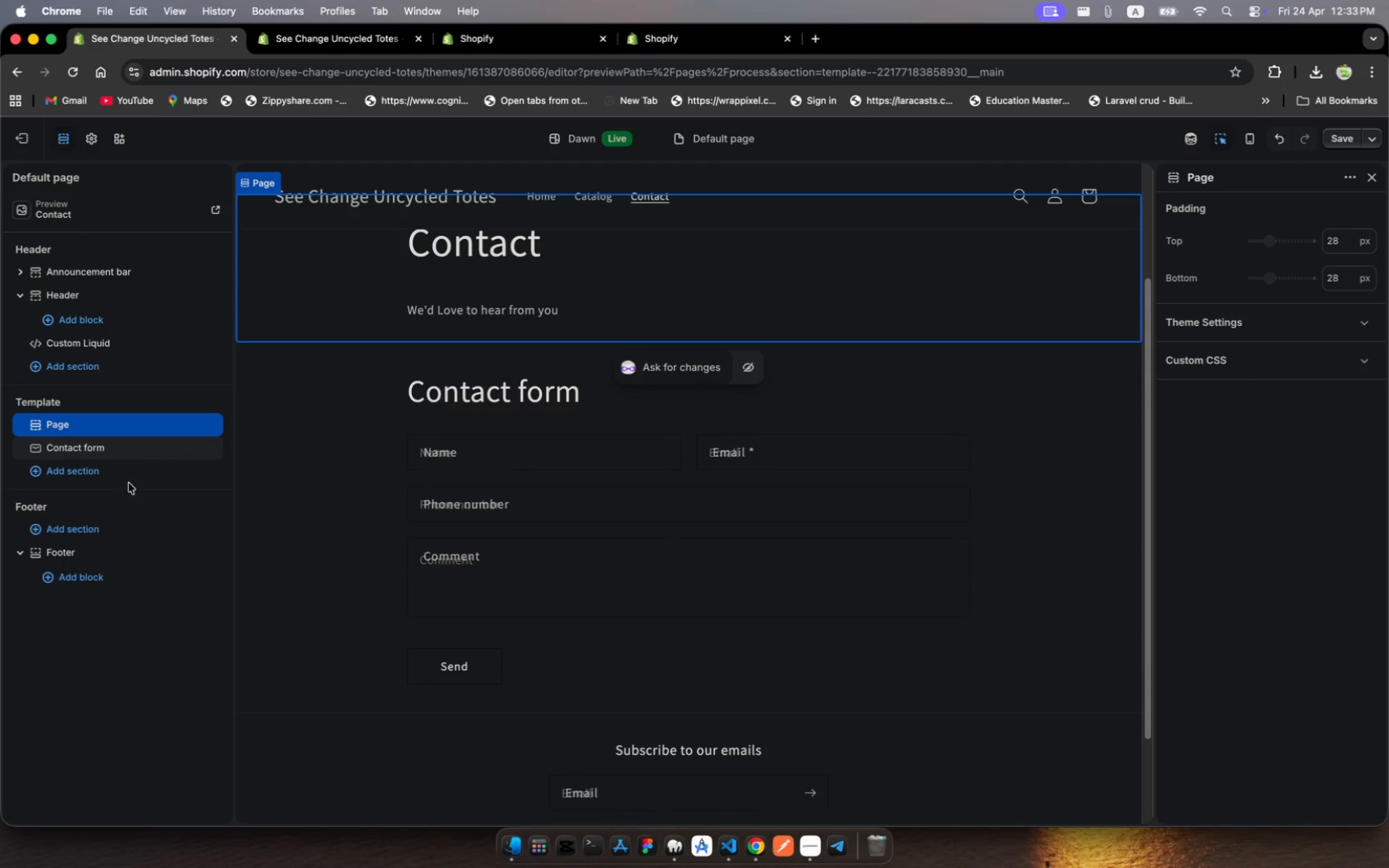 
left_click([32, 249])
 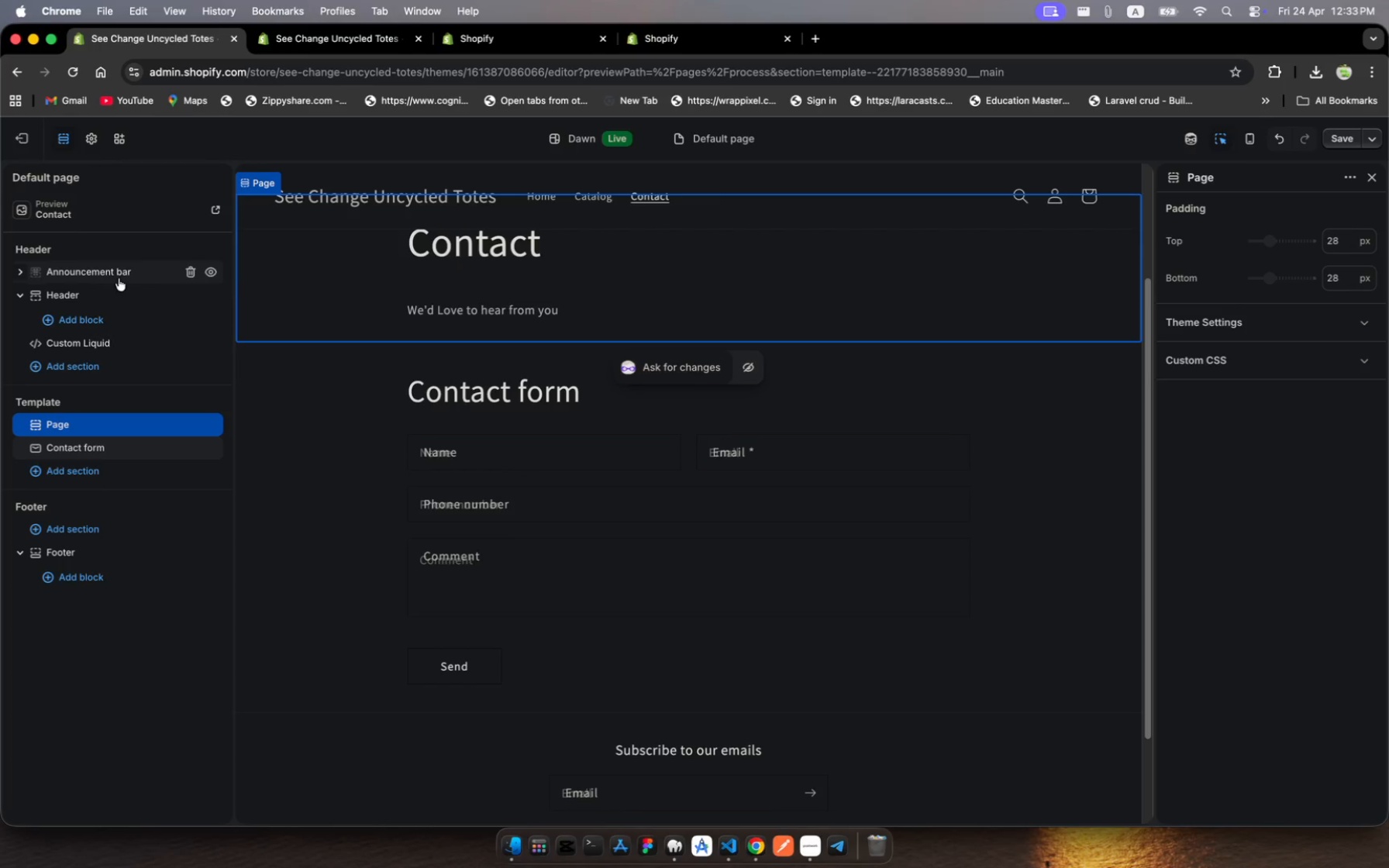 
scroll: coordinate [403, 354], scroll_direction: up, amount: 44.0
 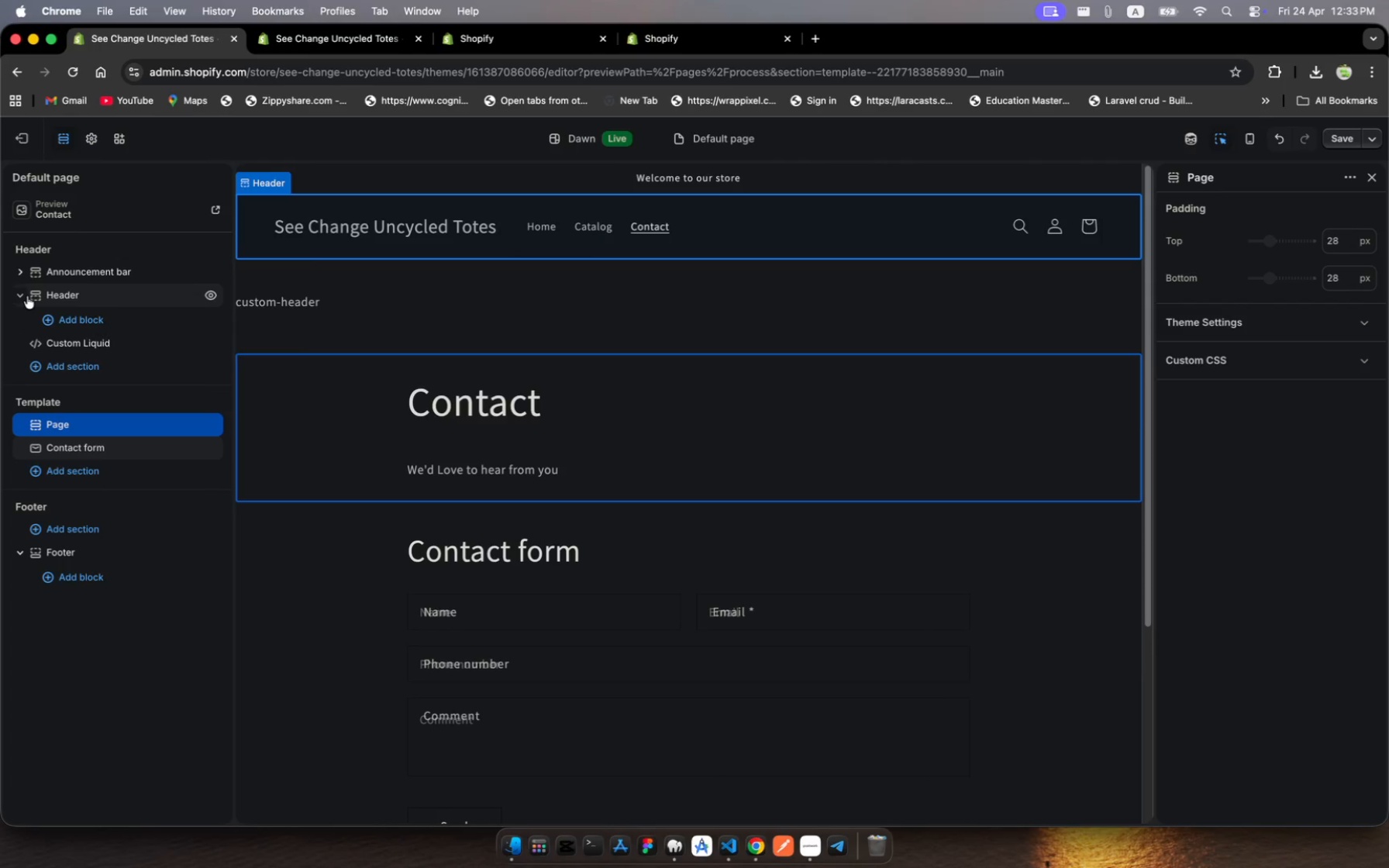 
wait(7.36)
 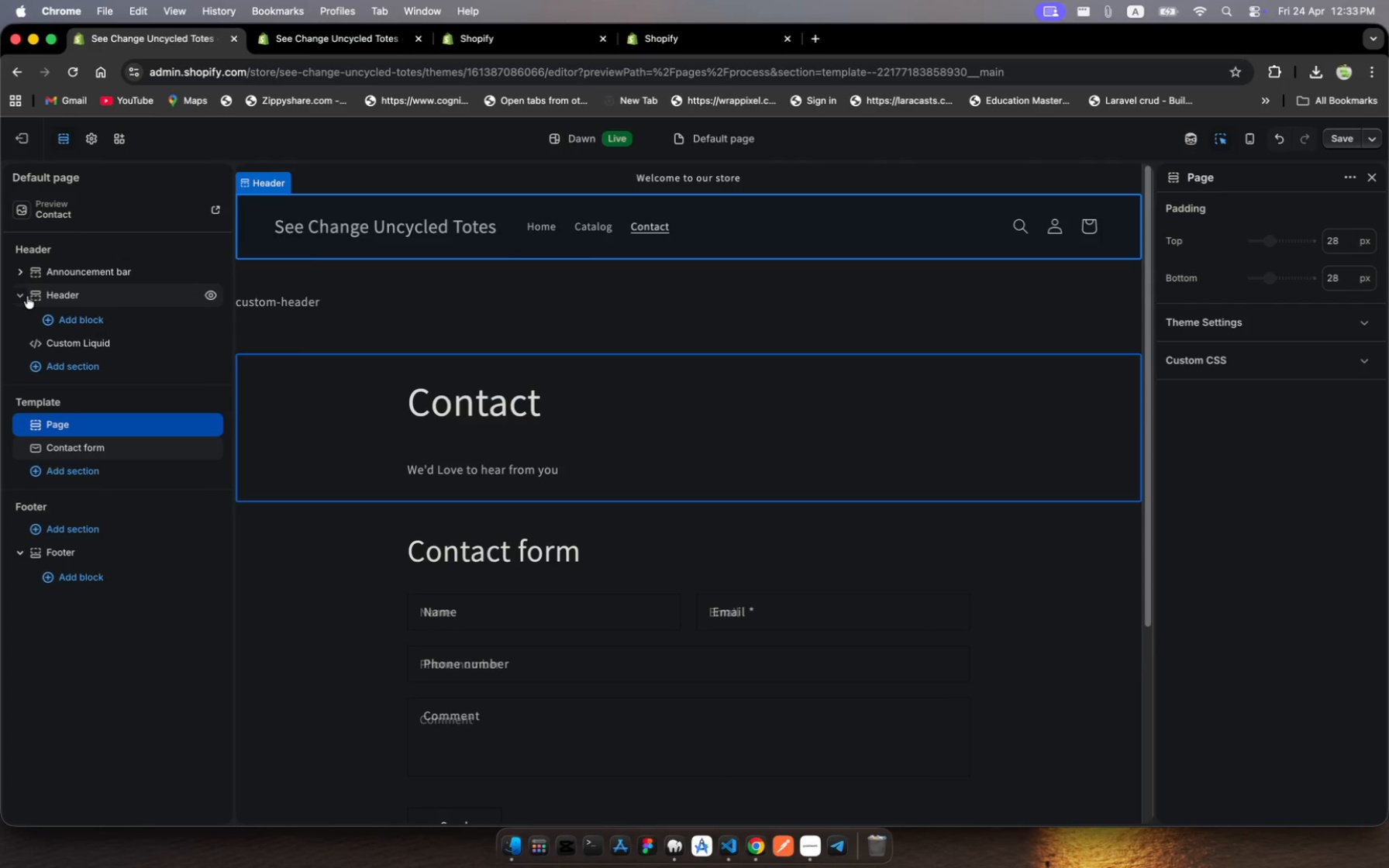 
left_click([66, 298])
 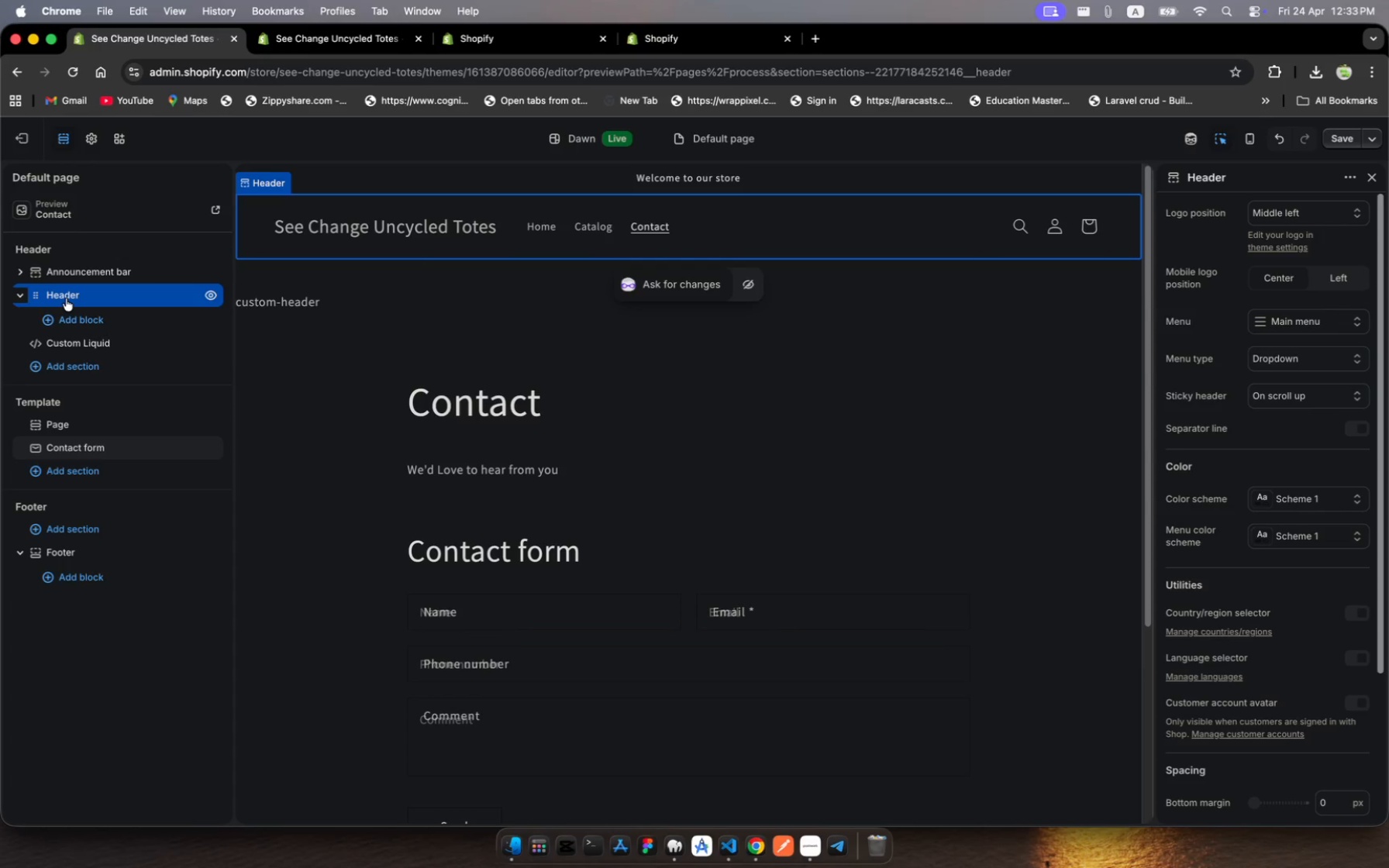 
key(Backspace)
 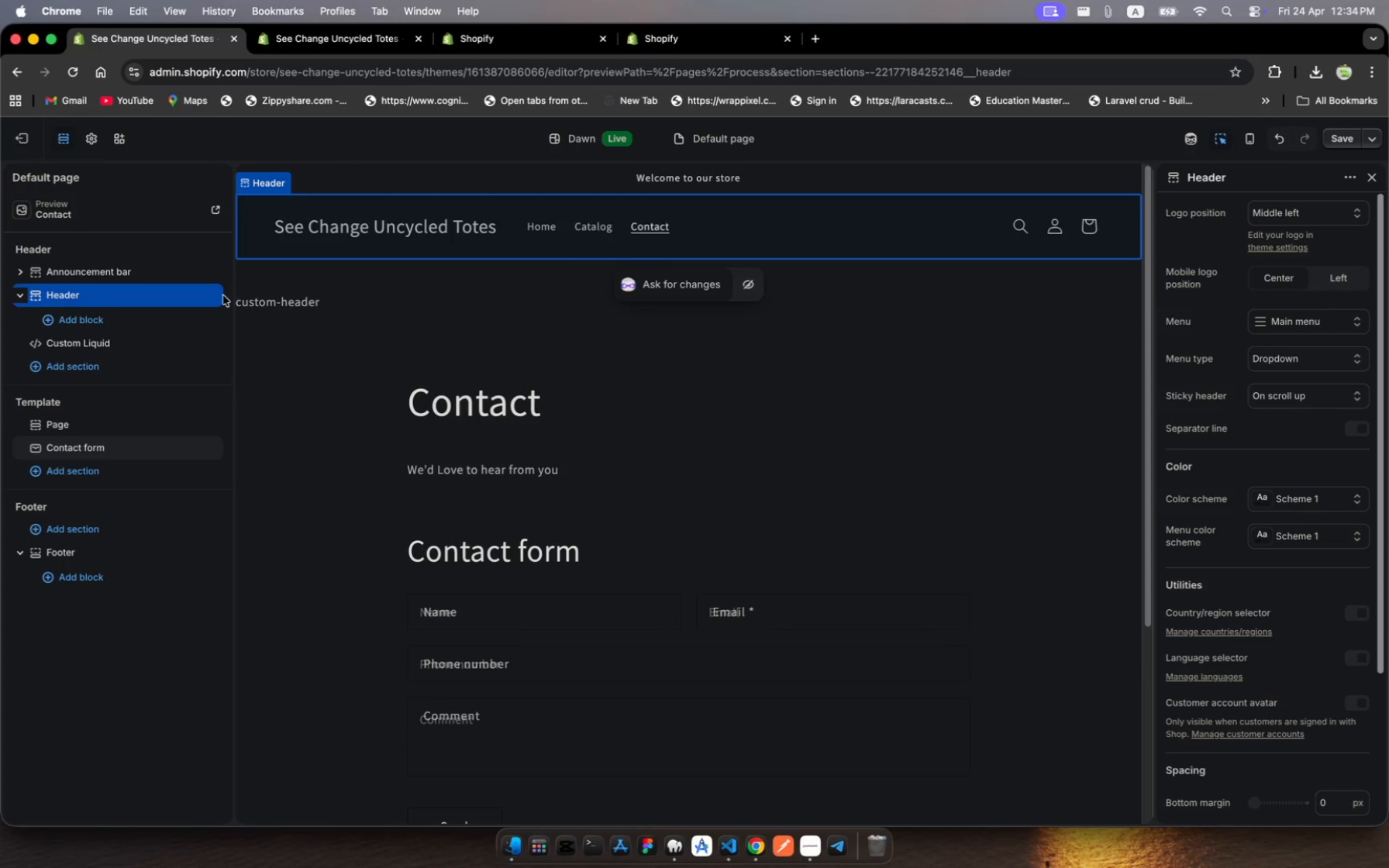 
left_click([209, 298])